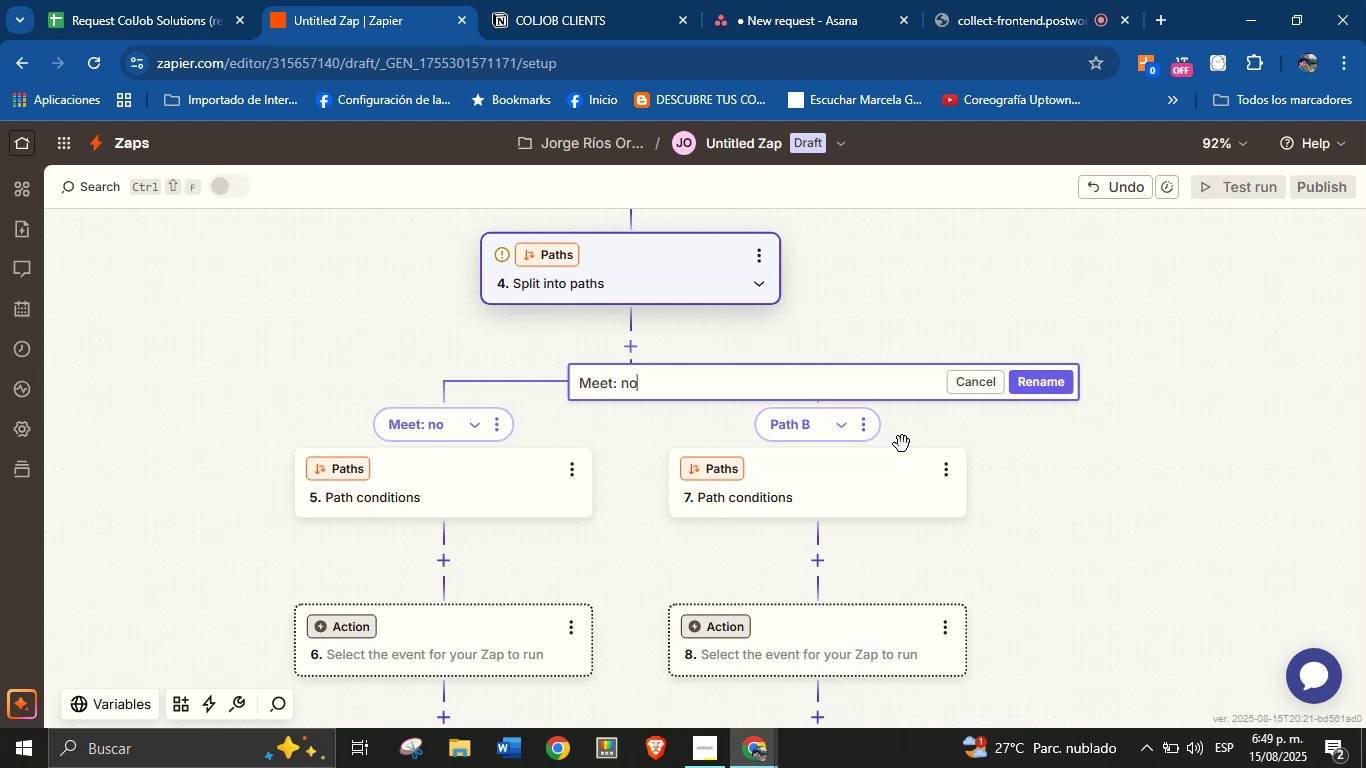 
left_click([1031, 381])
 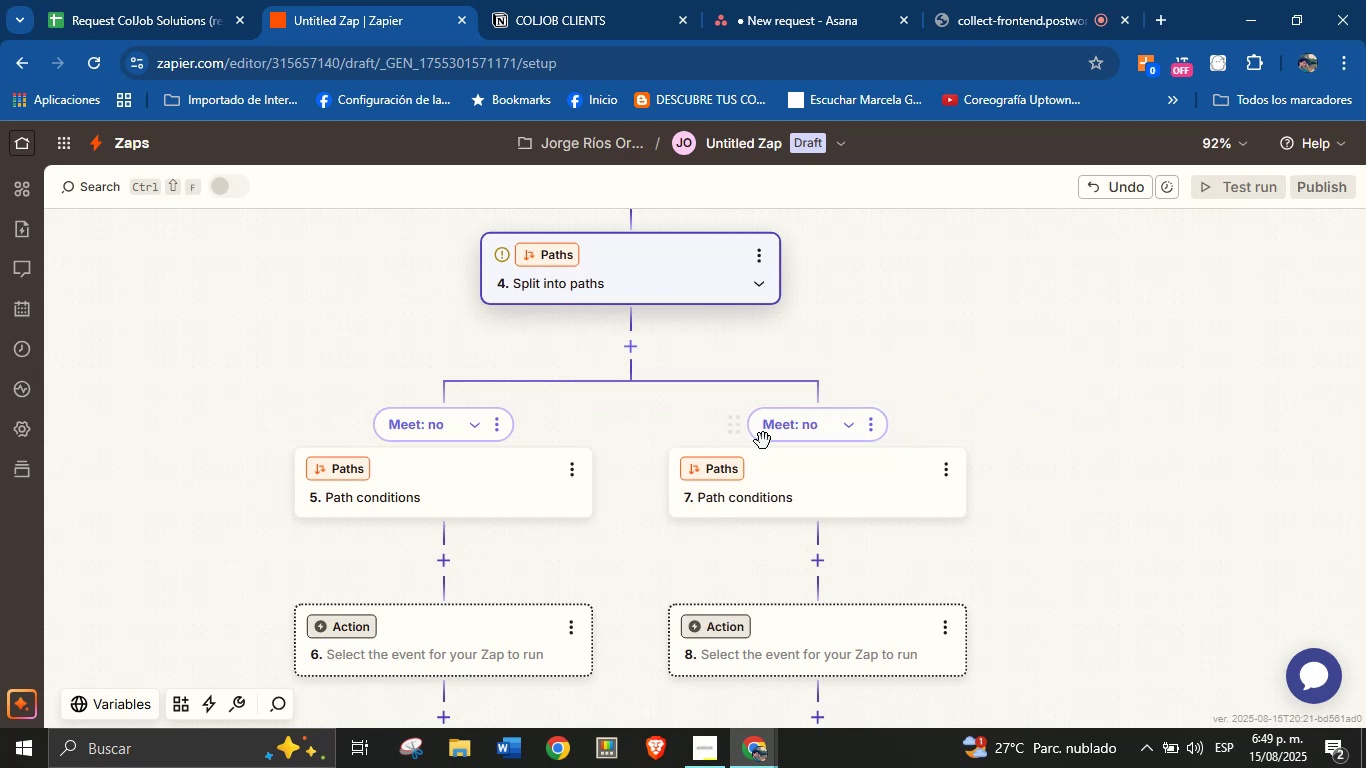 
left_click_drag(start_coordinate=[638, 445], to_coordinate=[641, 426])
 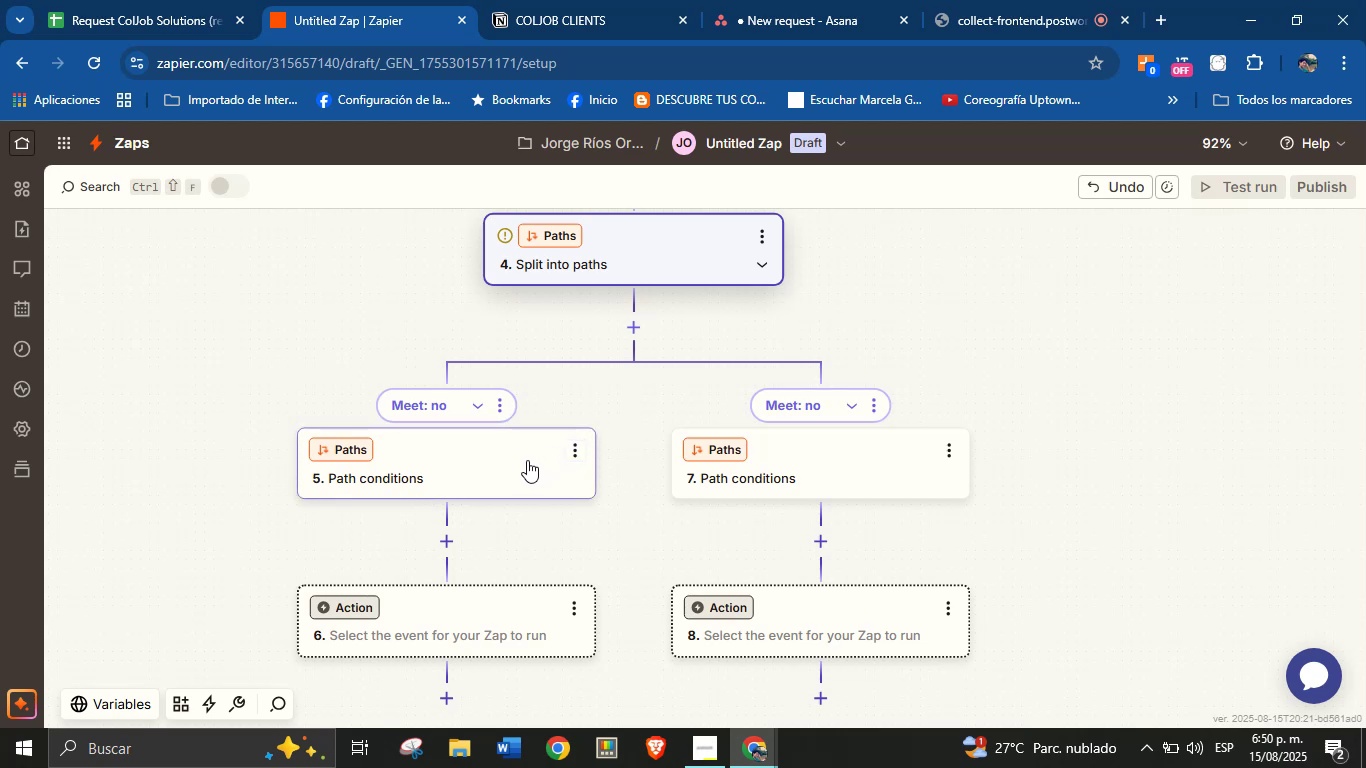 
wait(7.23)
 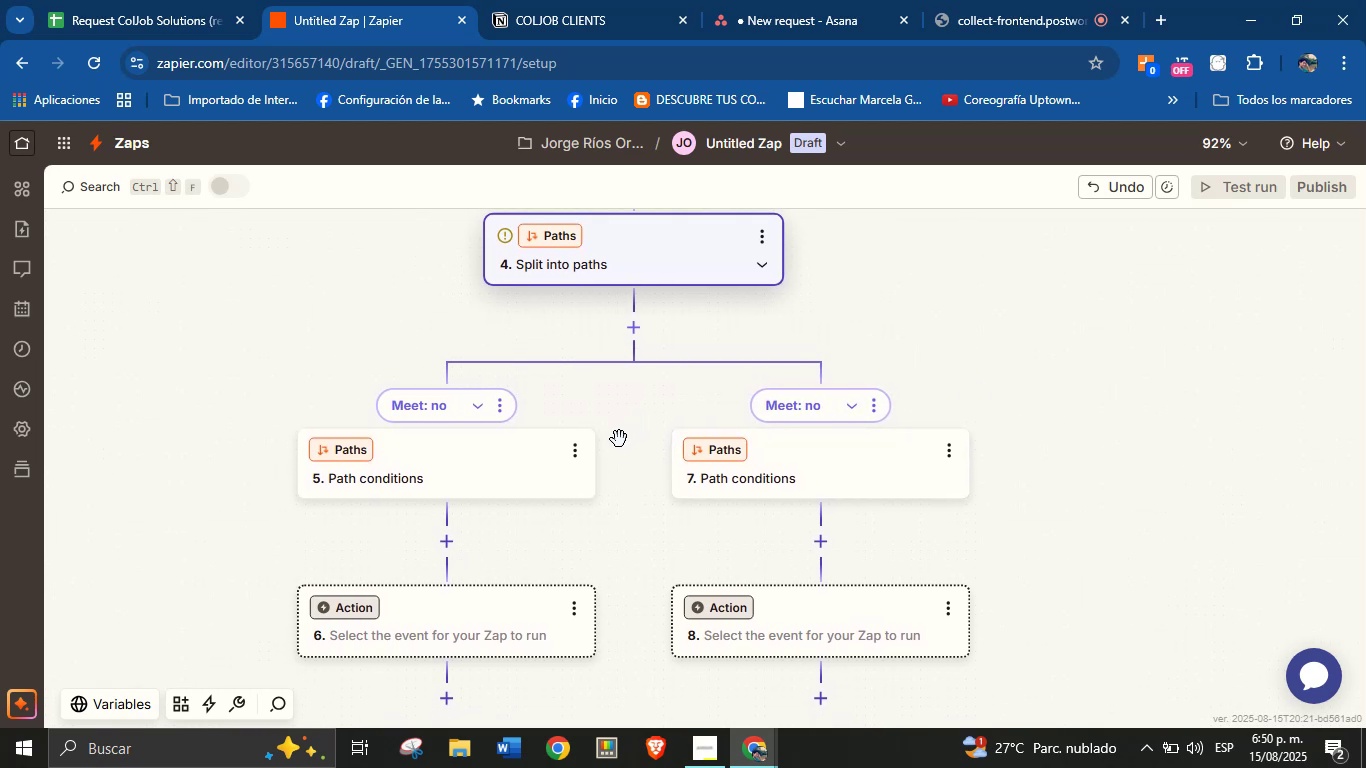 
left_click([525, 453])
 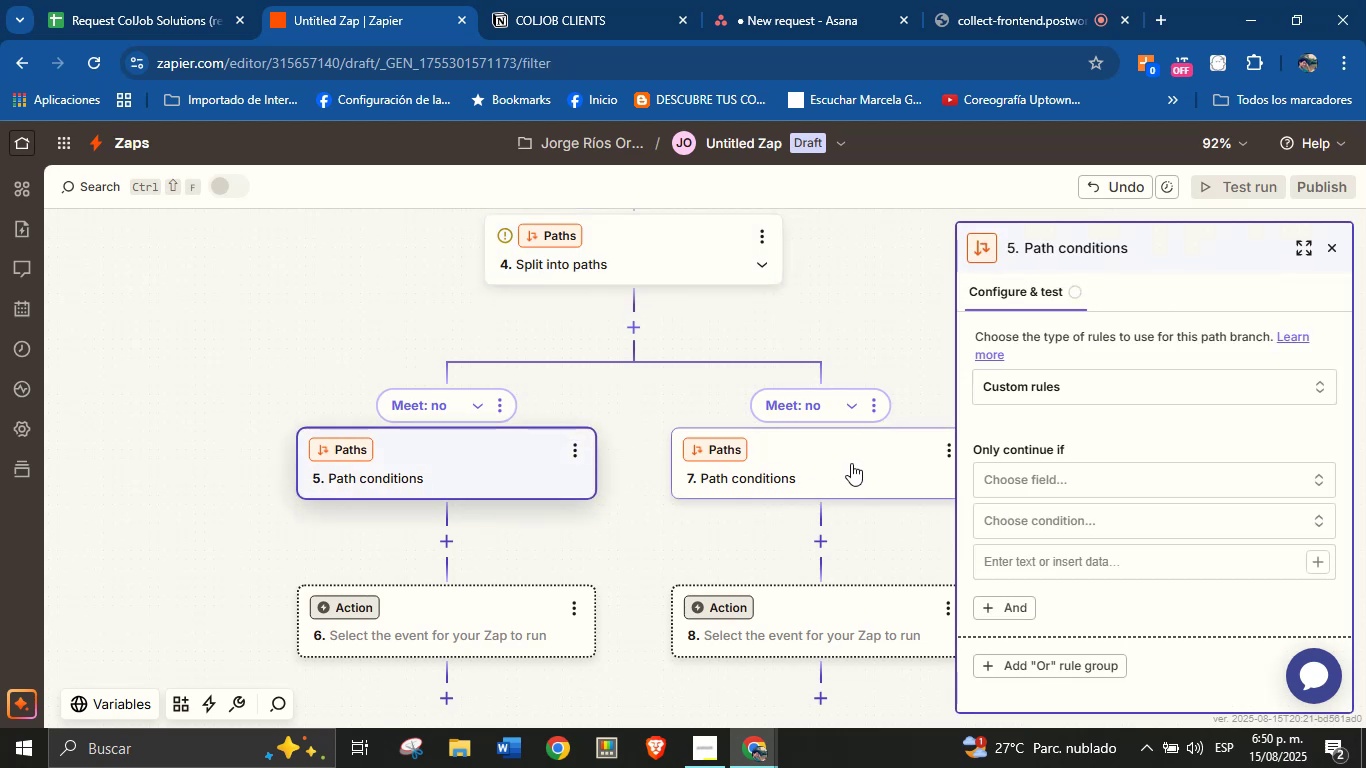 
left_click([1020, 472])
 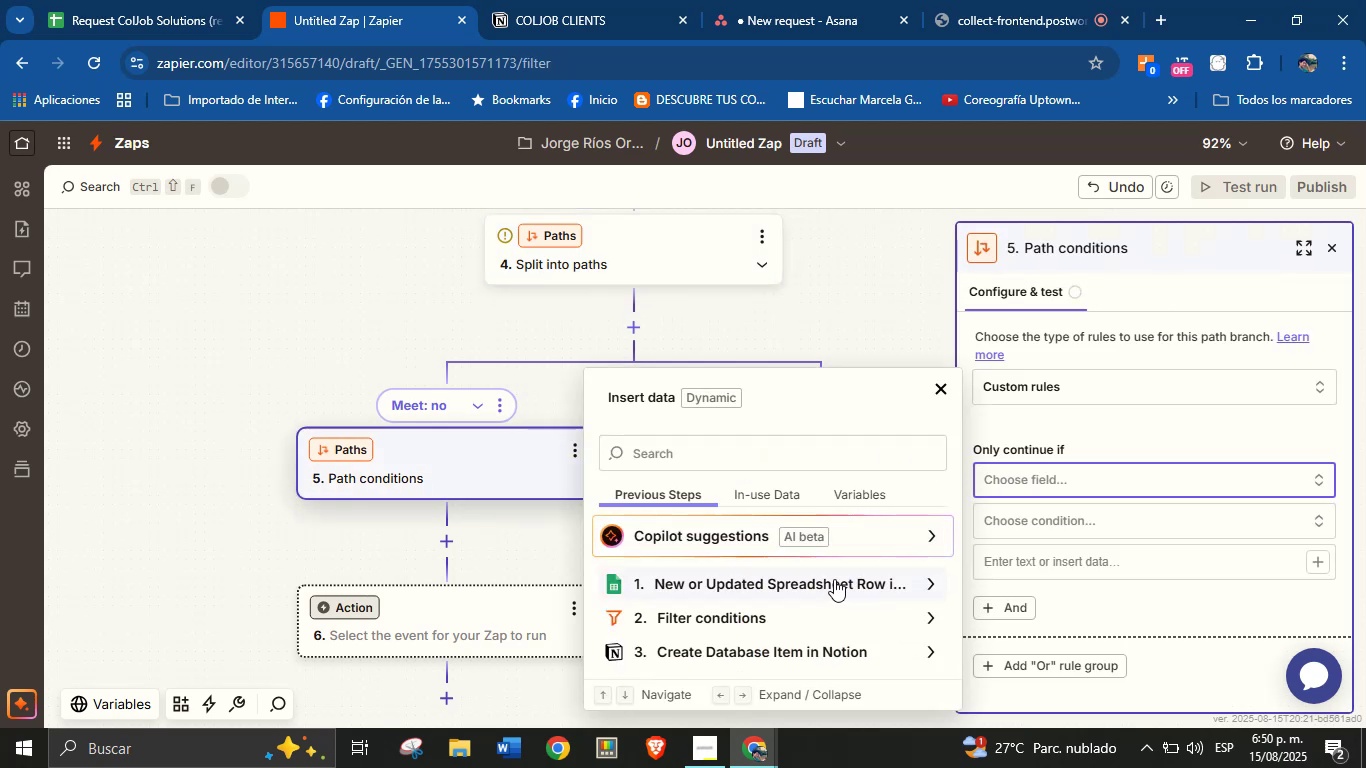 
wait(6.18)
 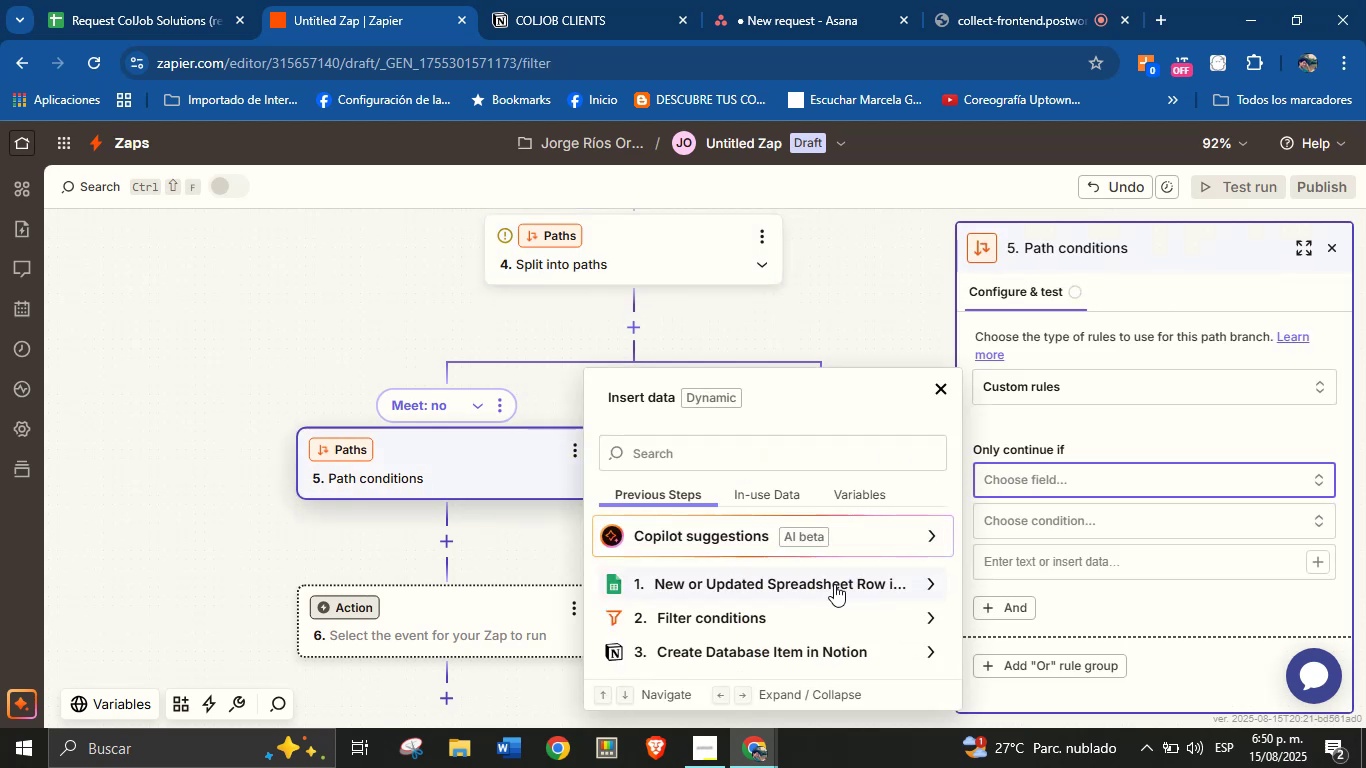 
left_click([834, 579])
 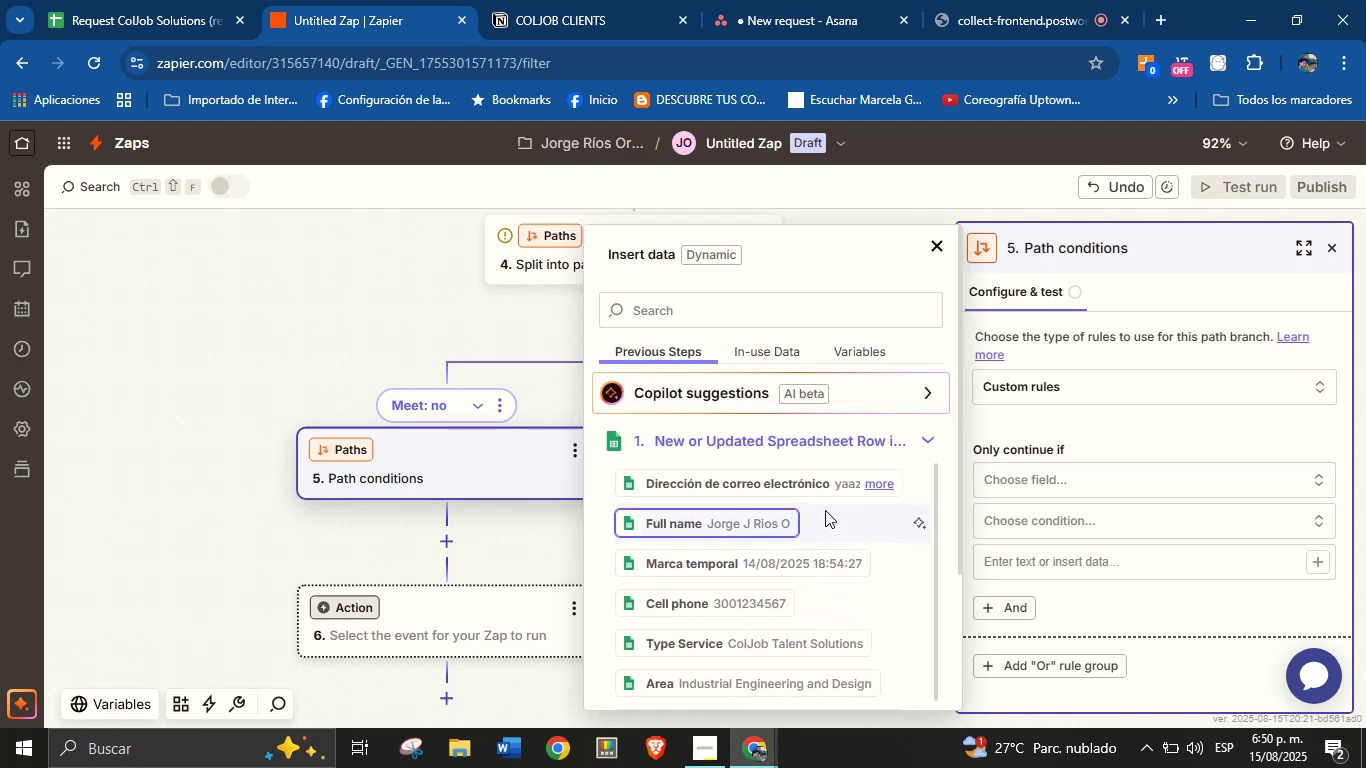 
left_click([739, 305])
 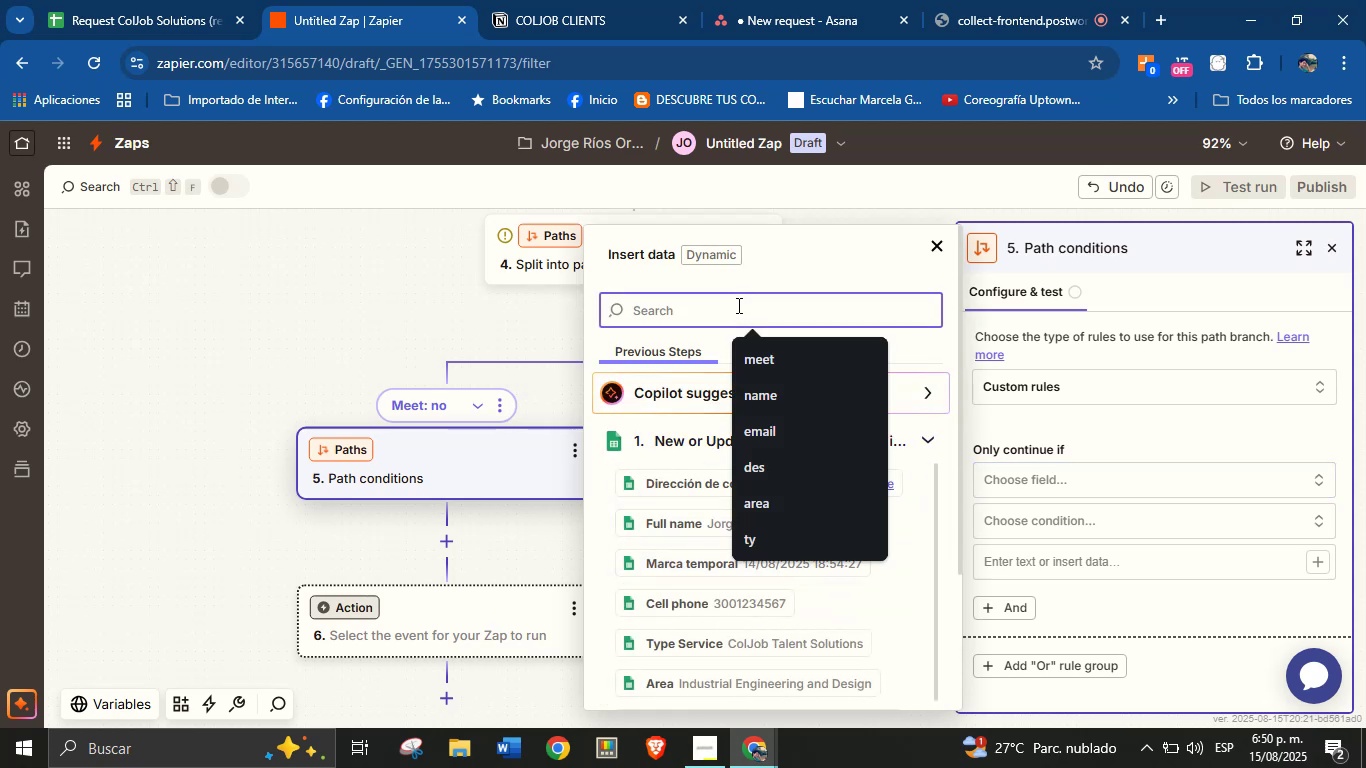 
type(meet)
 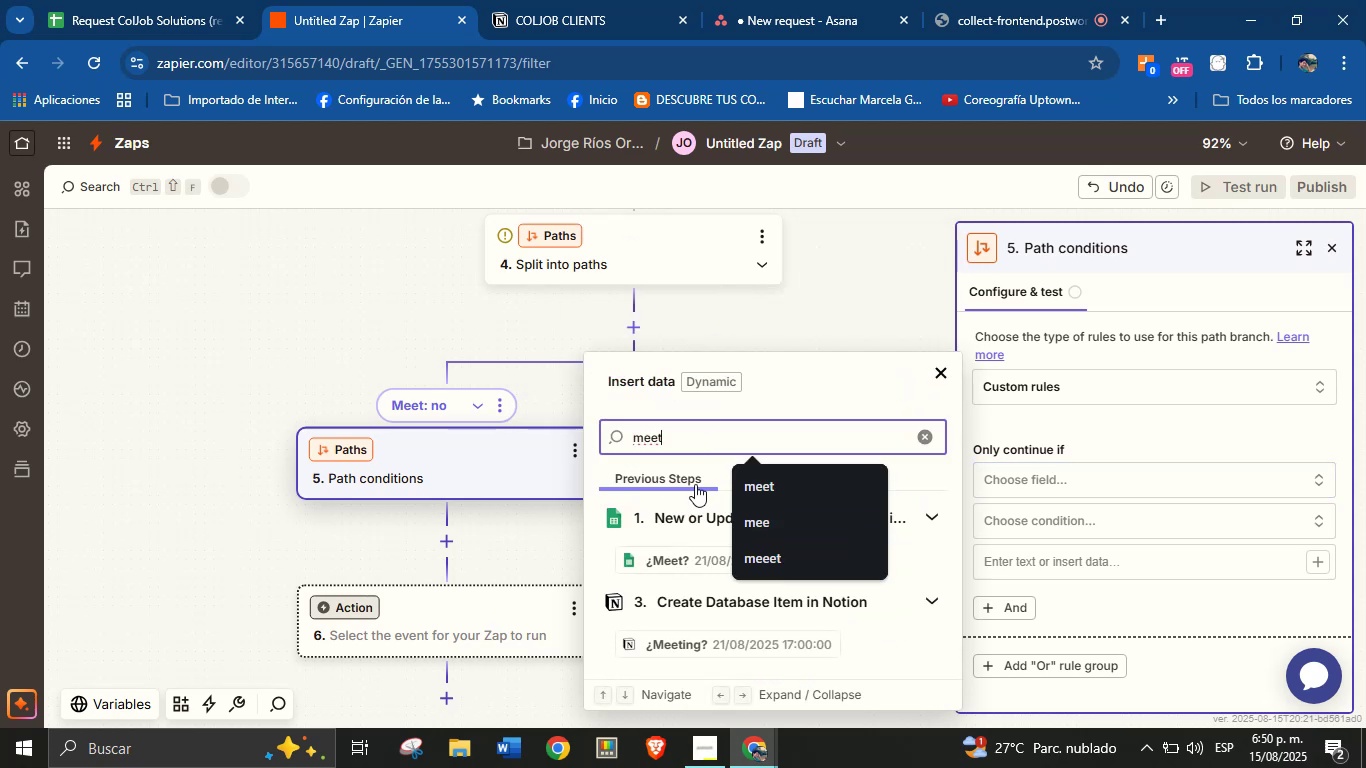 
left_click([693, 647])
 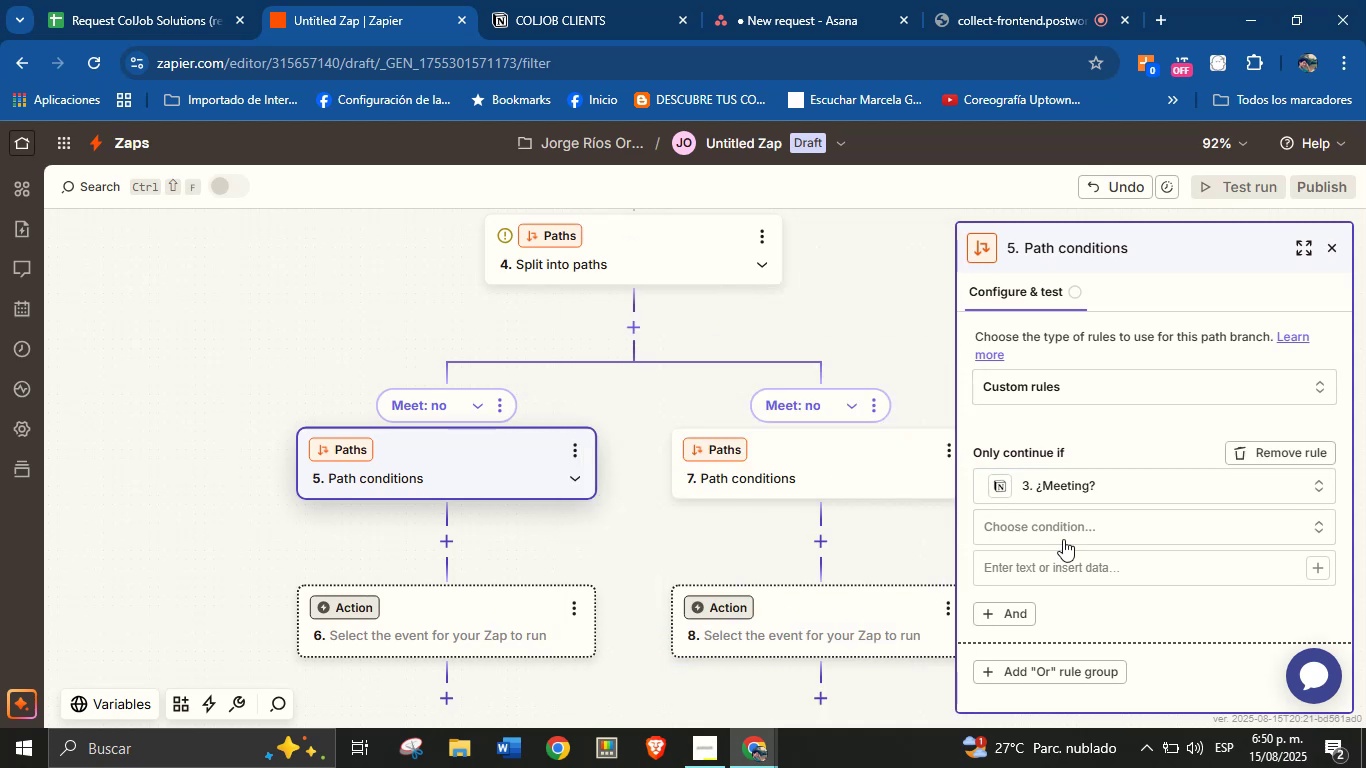 
left_click([1079, 531])
 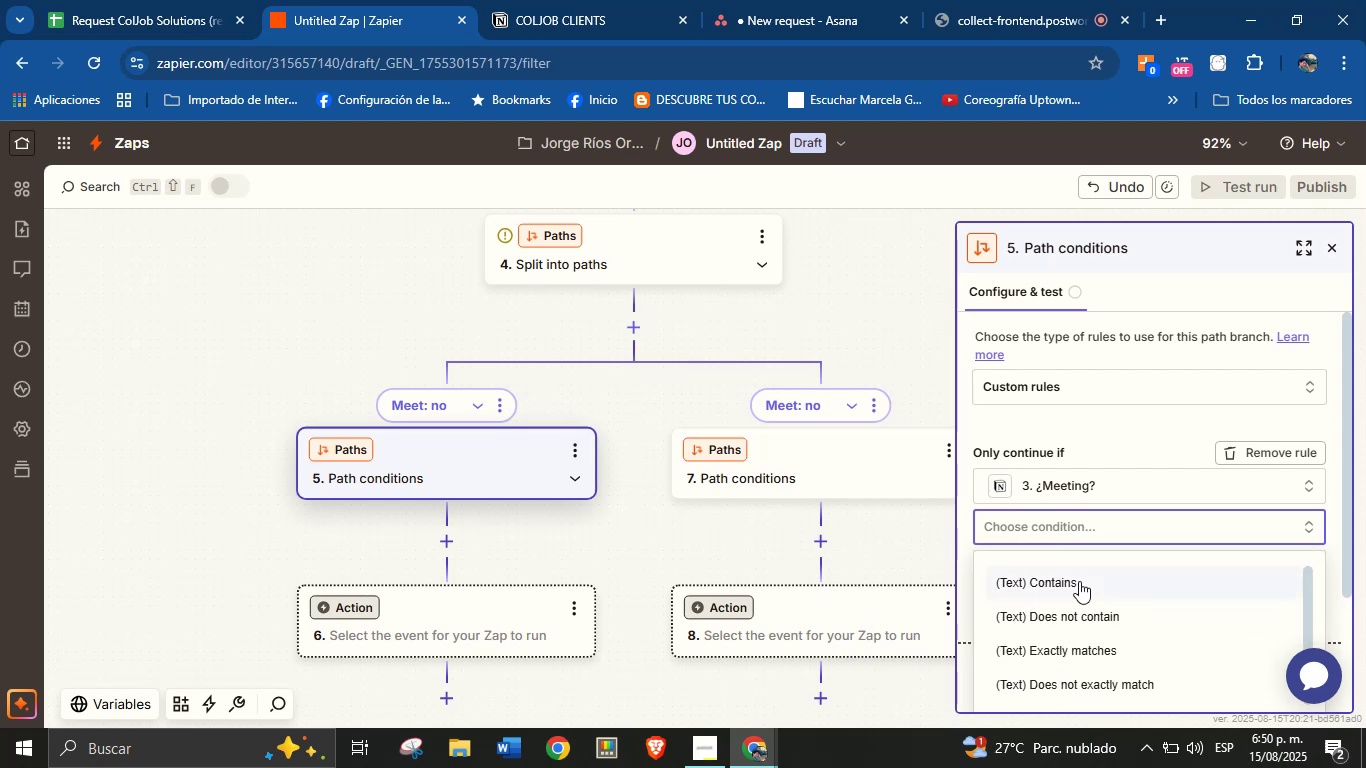 
scroll: coordinate [1144, 520], scroll_direction: down, amount: 10.0
 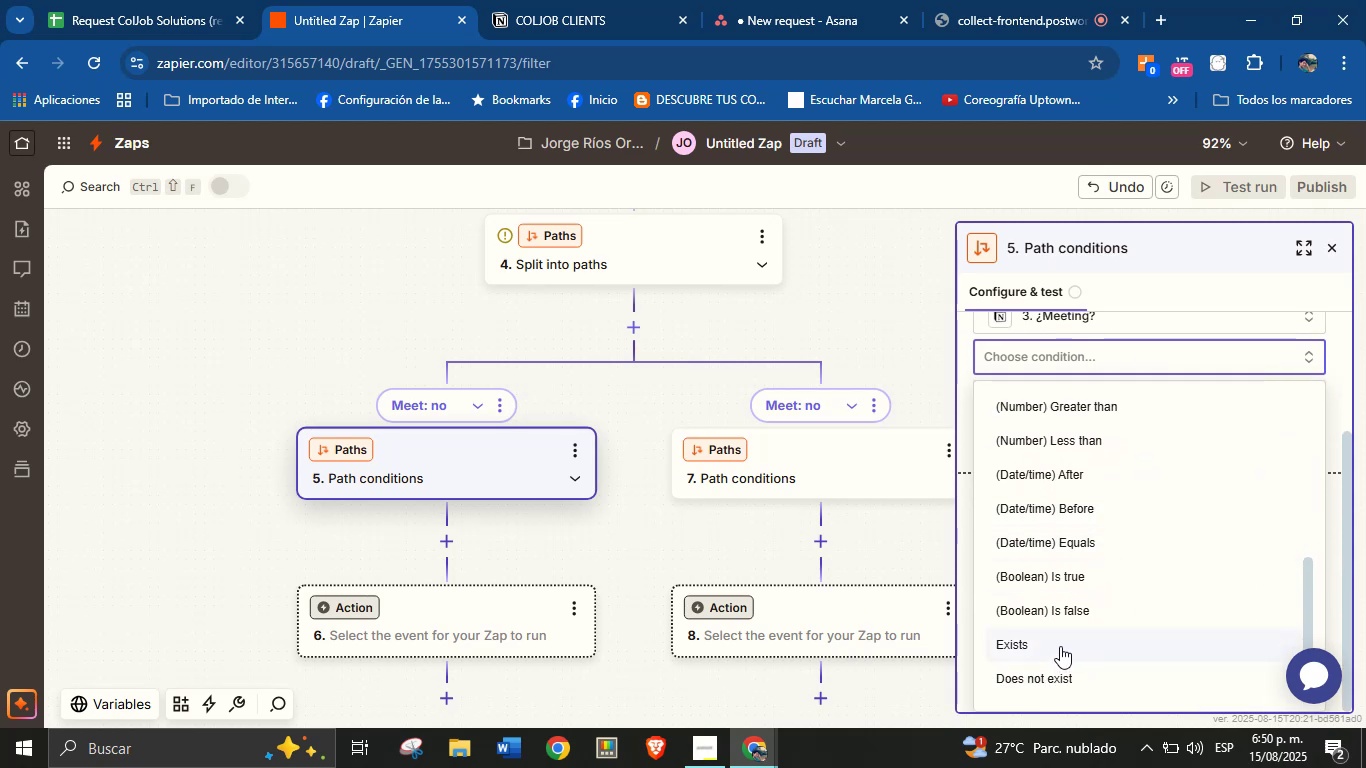 
left_click([500, 409])
 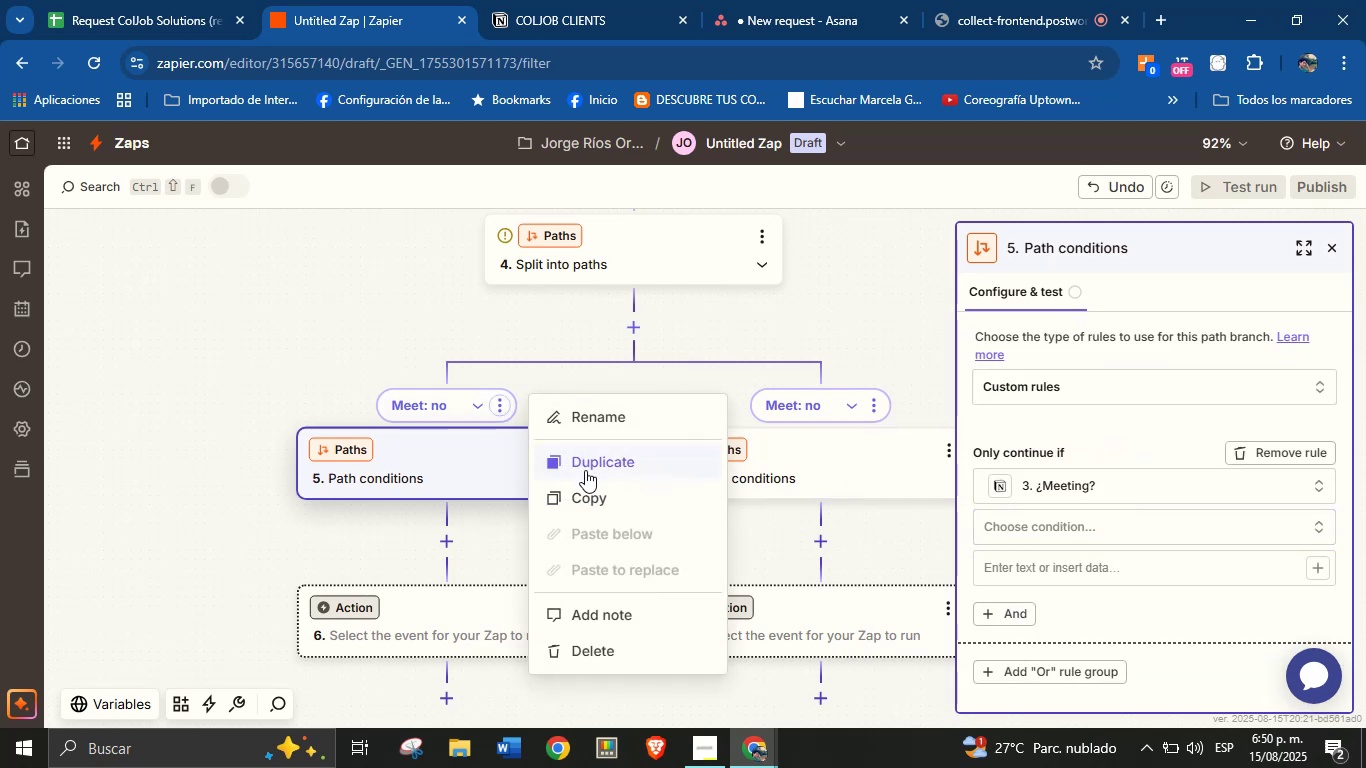 
left_click([587, 422])
 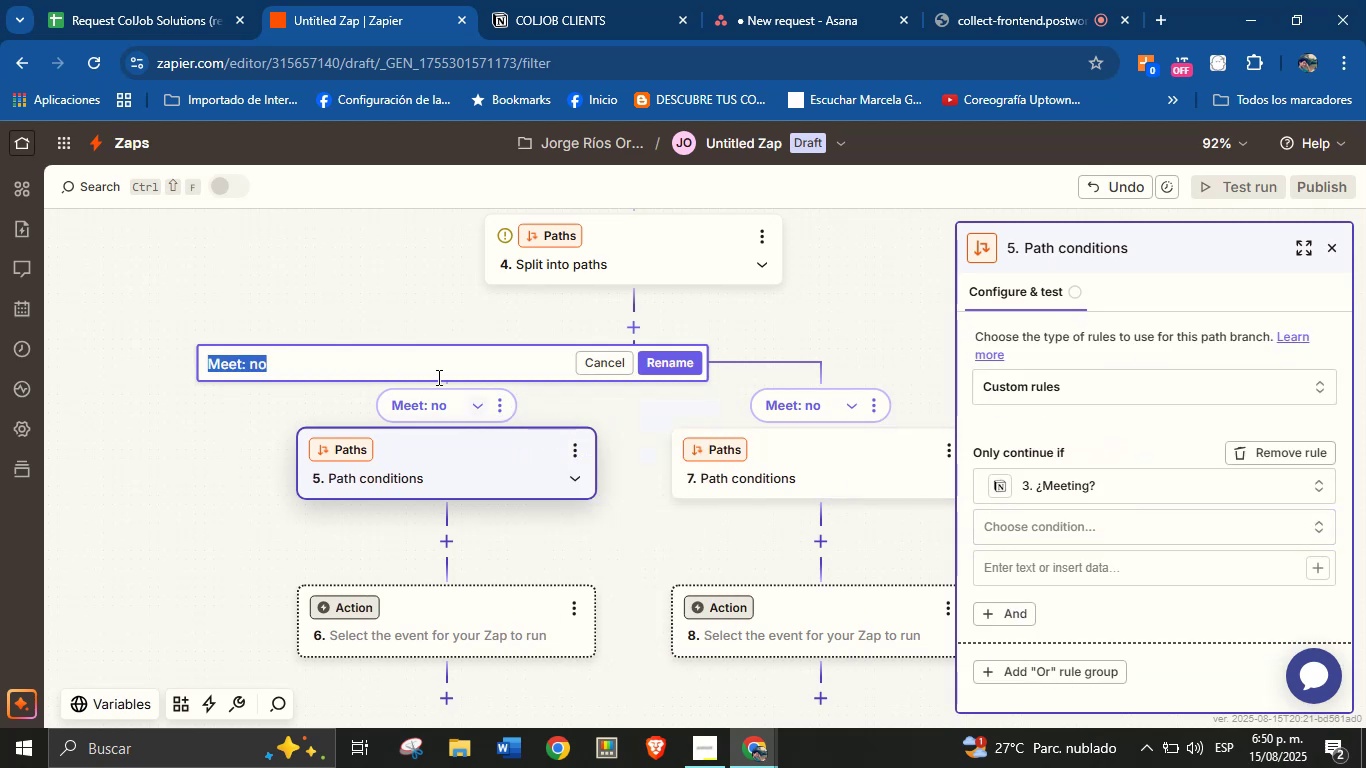 
left_click([437, 369])
 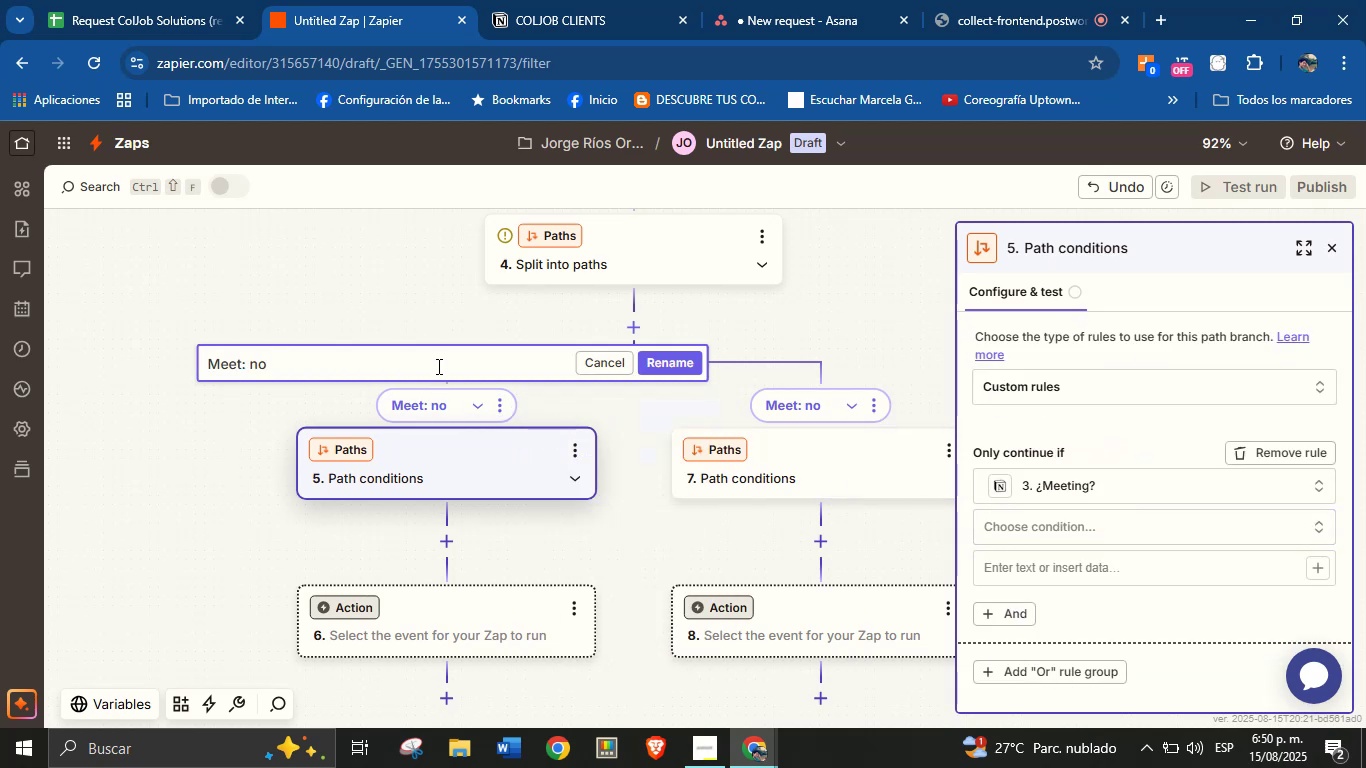 
key(Backspace)
type(y)
key(Backspace)
key(Backspace)
type(yes)
 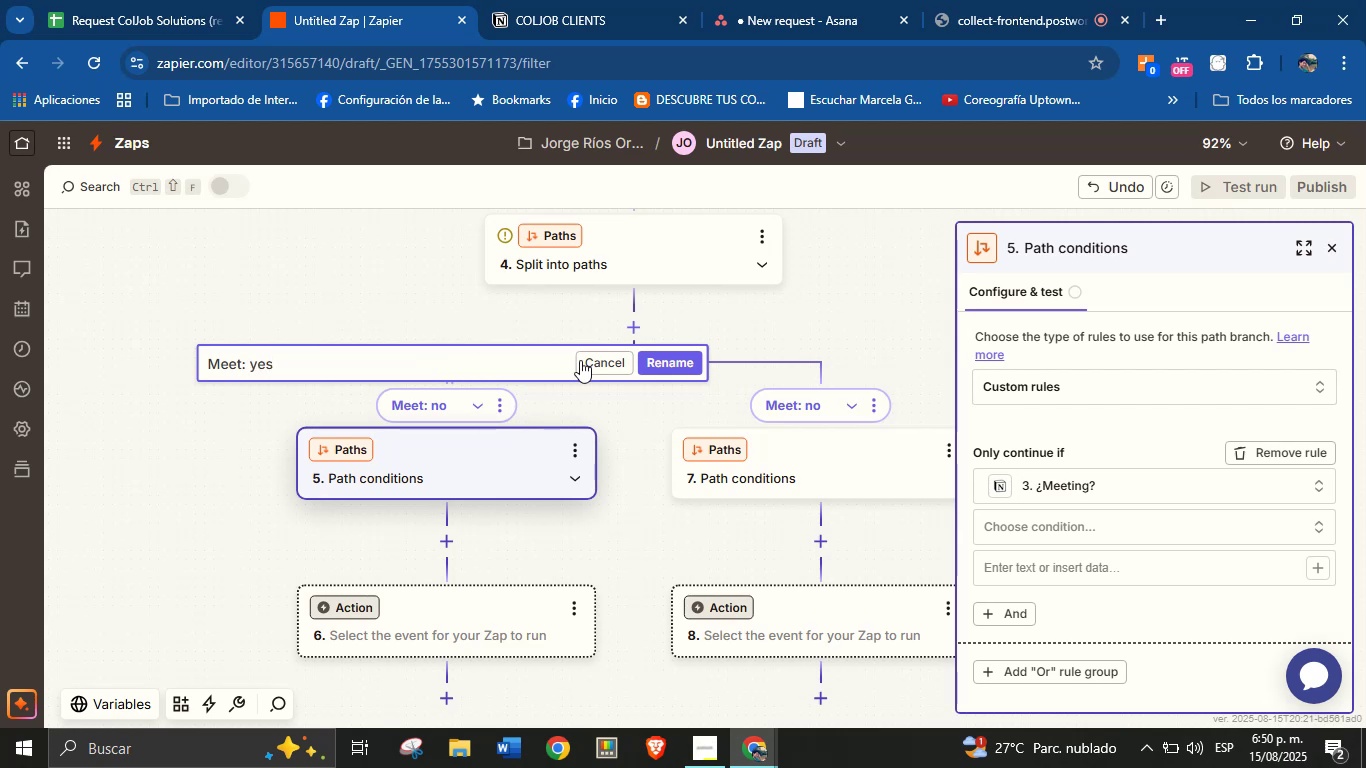 
left_click([668, 362])
 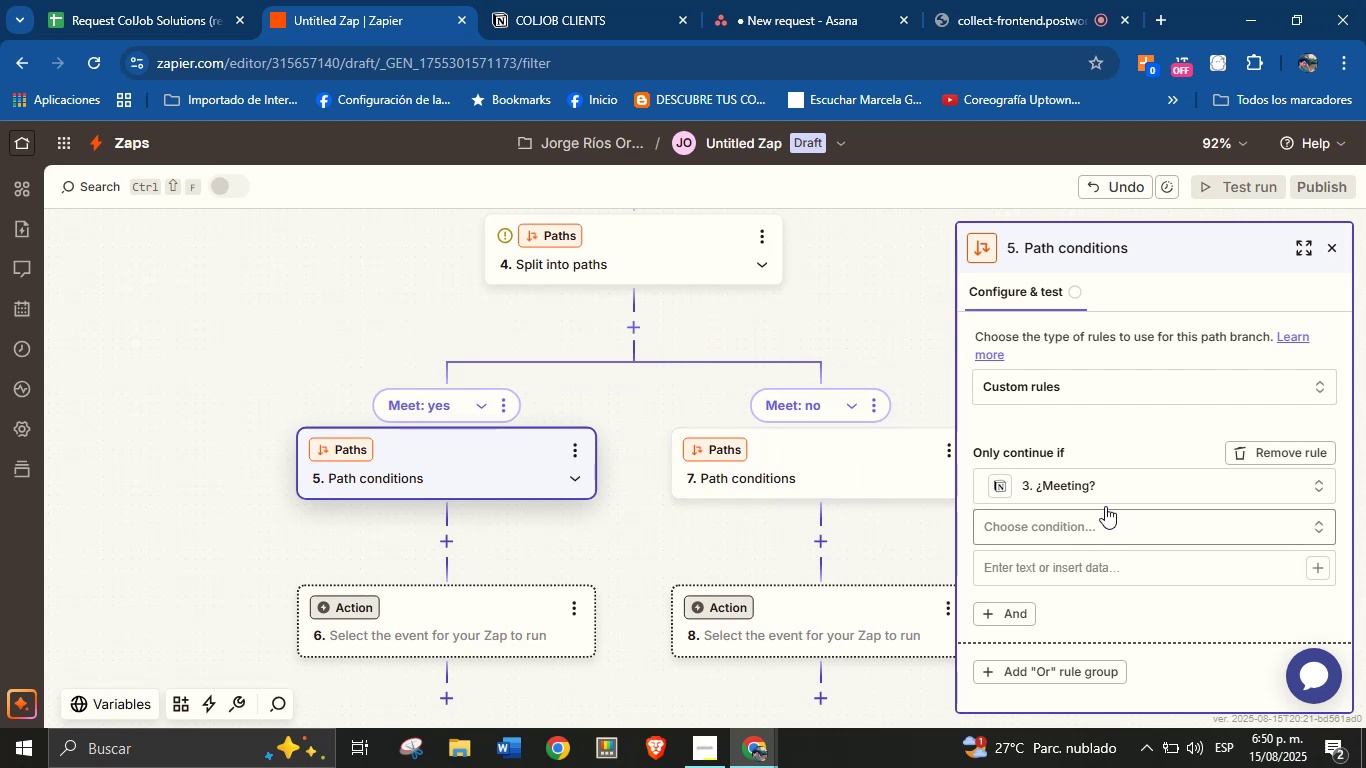 
left_click([1112, 529])
 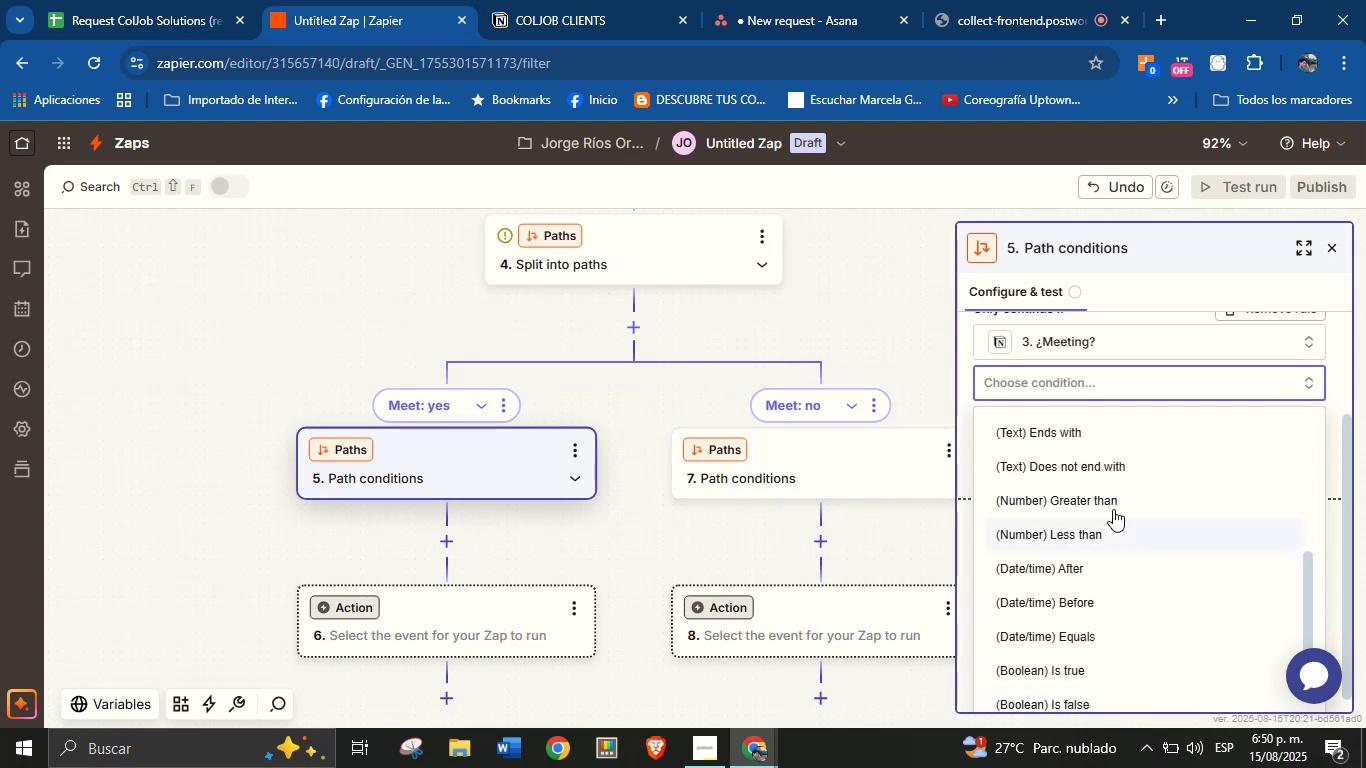 
scroll: coordinate [1155, 345], scroll_direction: down, amount: 4.0
 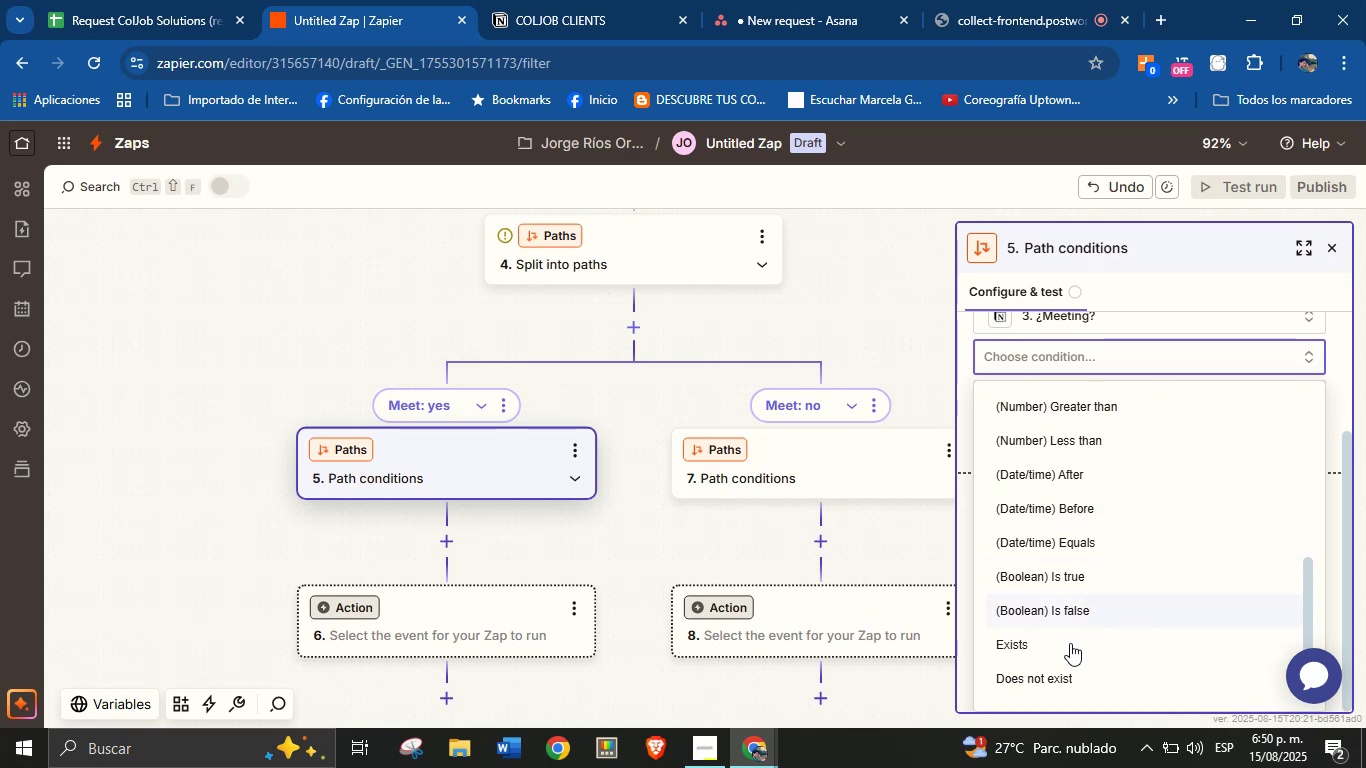 
left_click([1068, 644])
 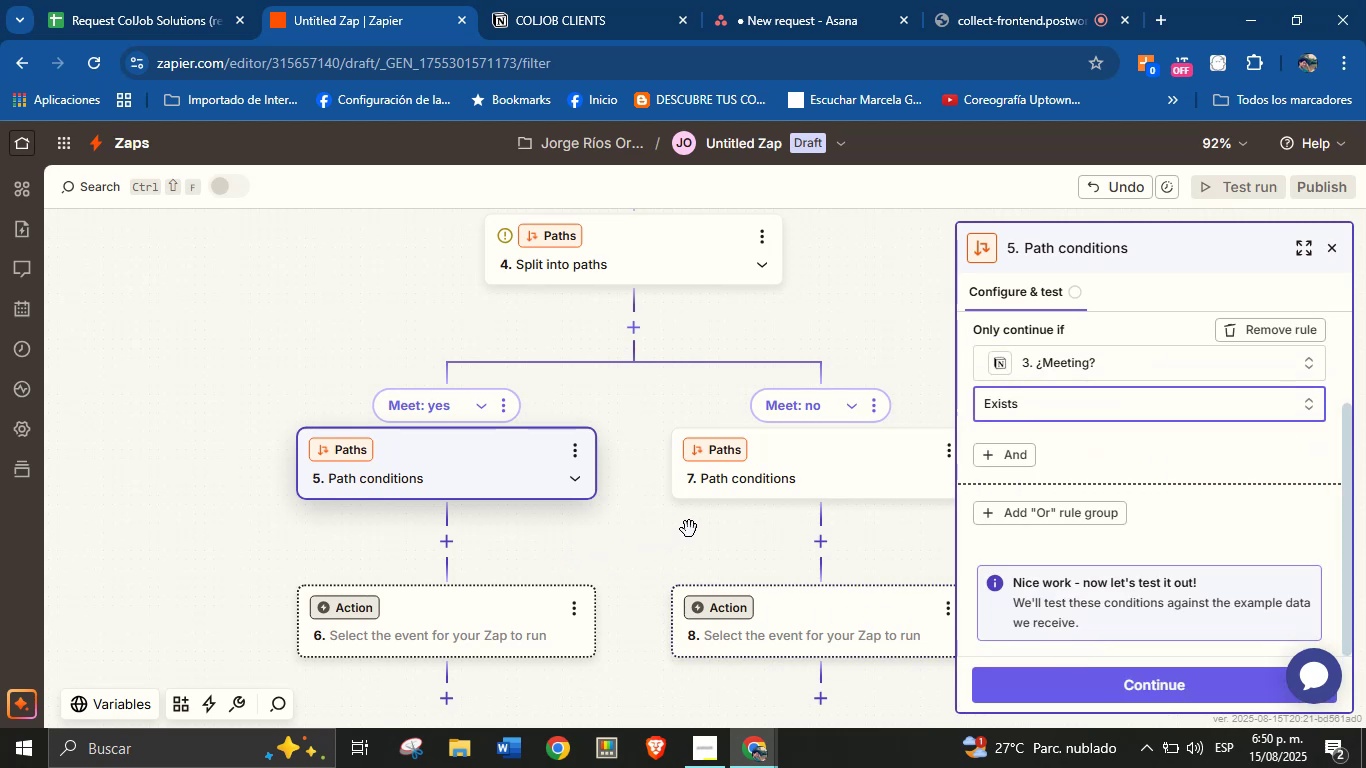 
scroll: coordinate [1129, 525], scroll_direction: none, amount: 0.0
 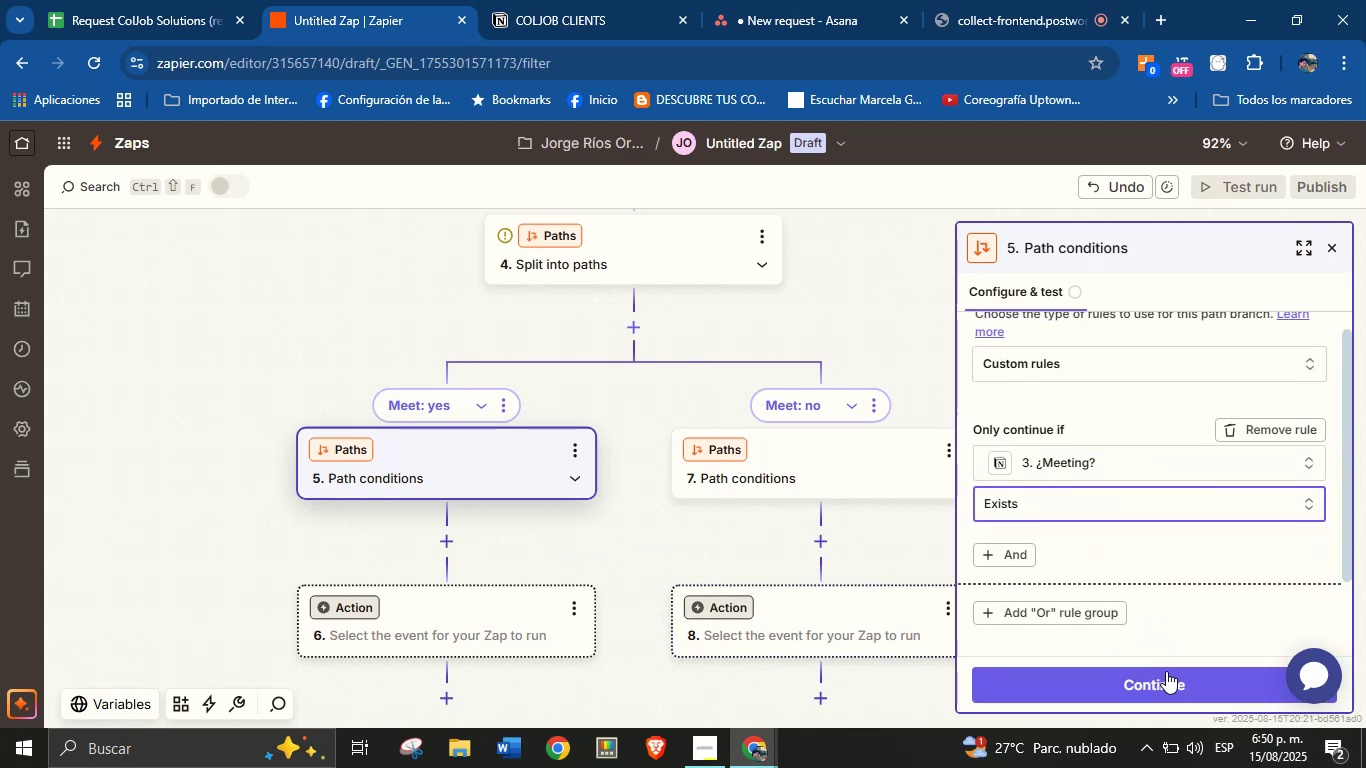 
left_click([1166, 672])
 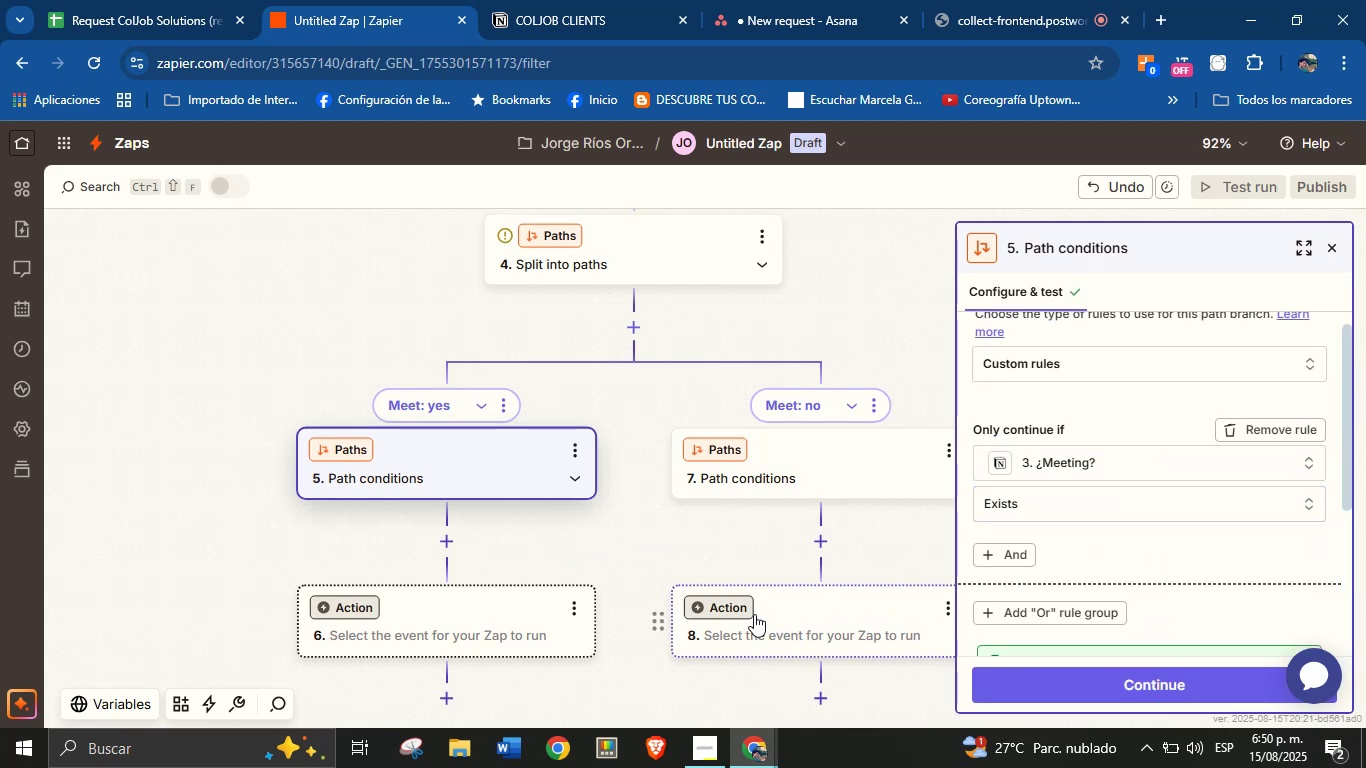 
scroll: coordinate [1091, 539], scroll_direction: down, amount: 3.0
 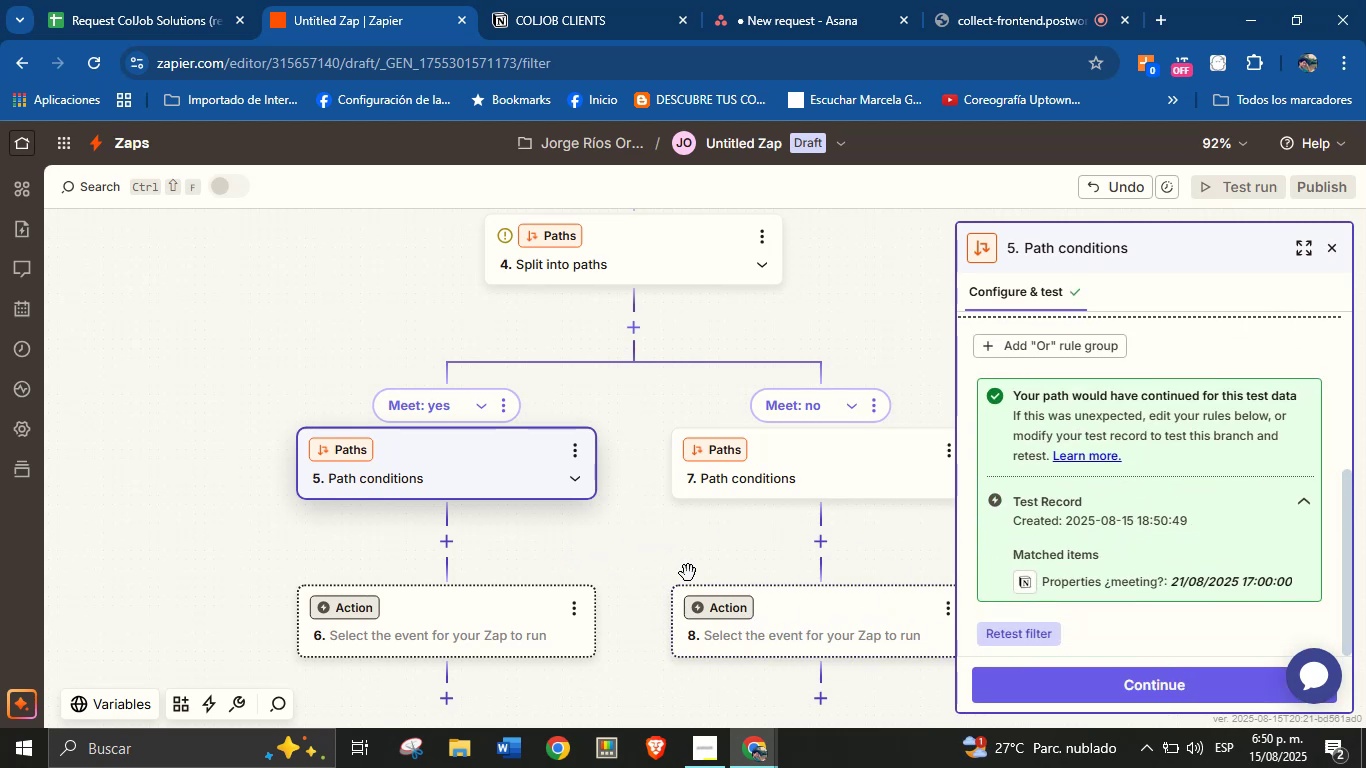 
left_click_drag(start_coordinate=[657, 572], to_coordinate=[610, 523])
 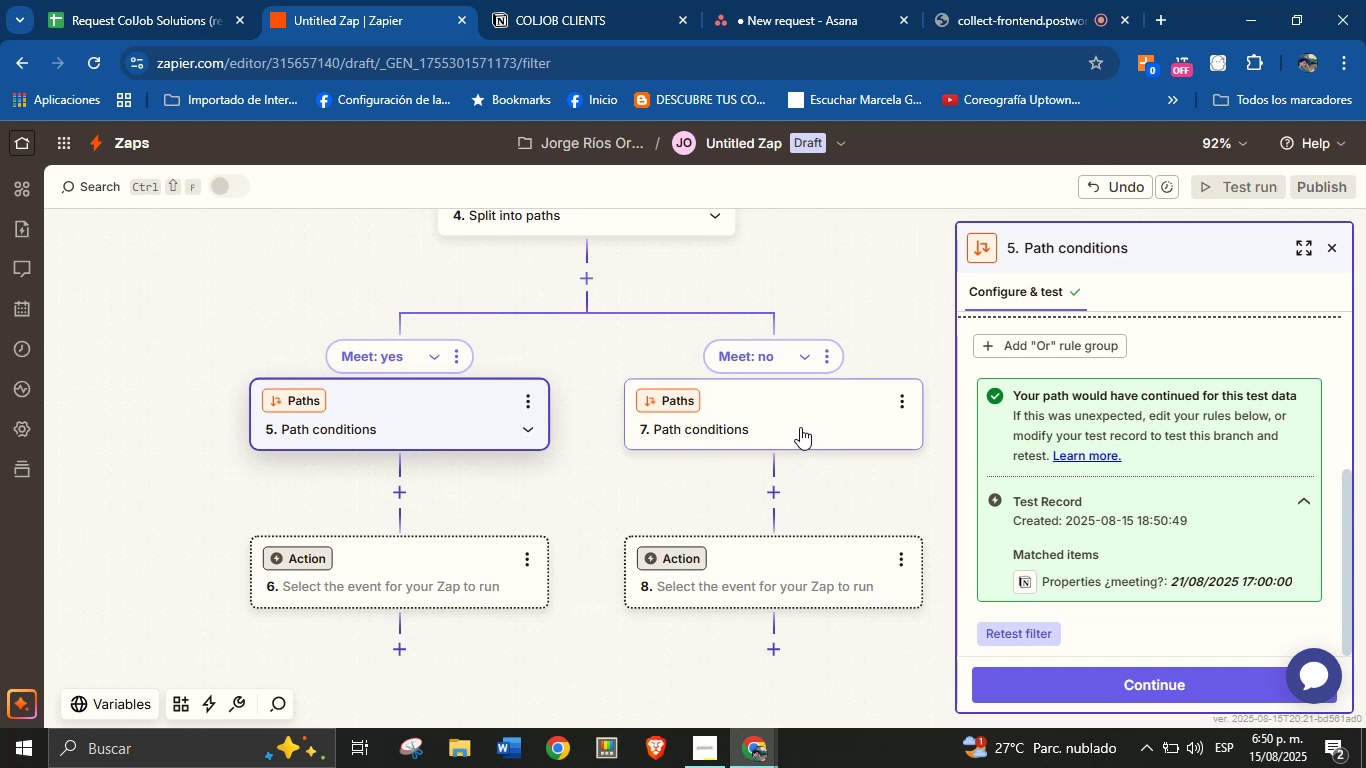 
left_click([800, 427])
 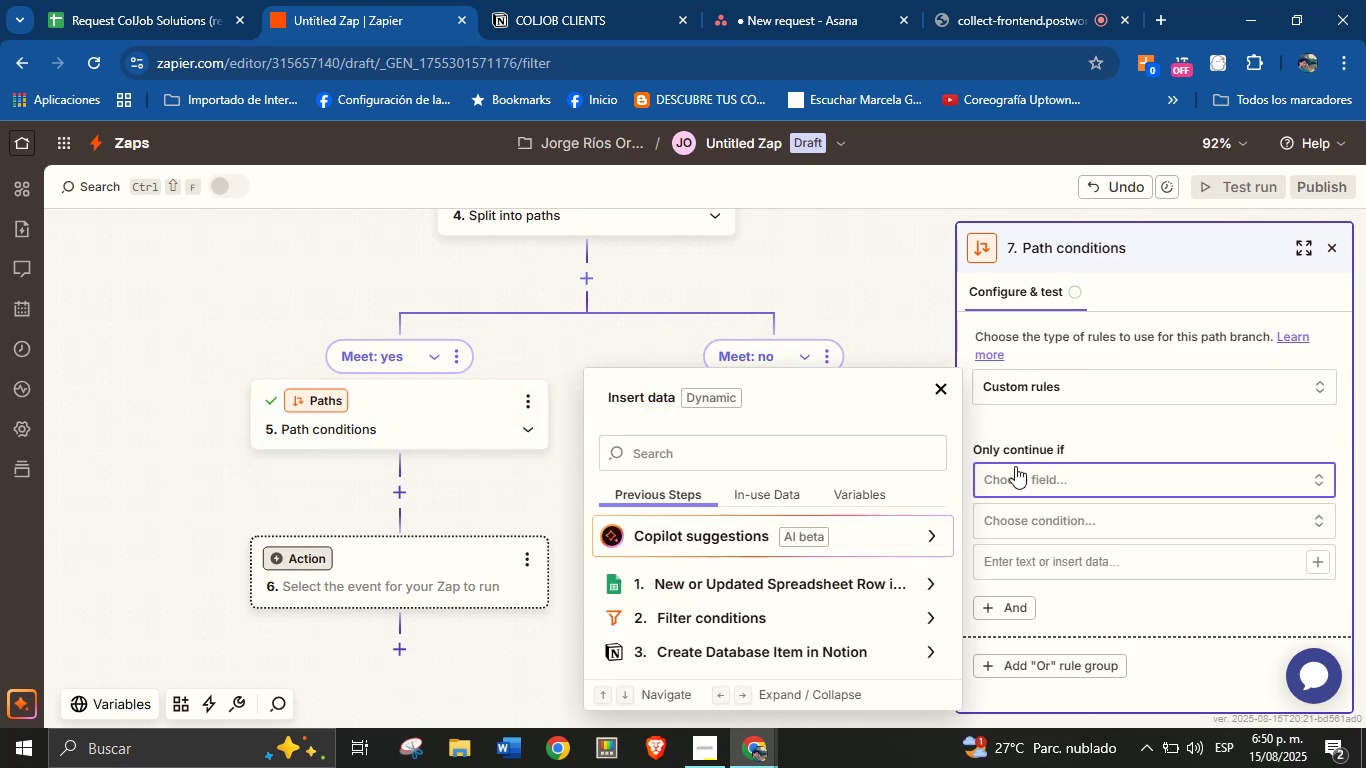 
left_click([759, 646])
 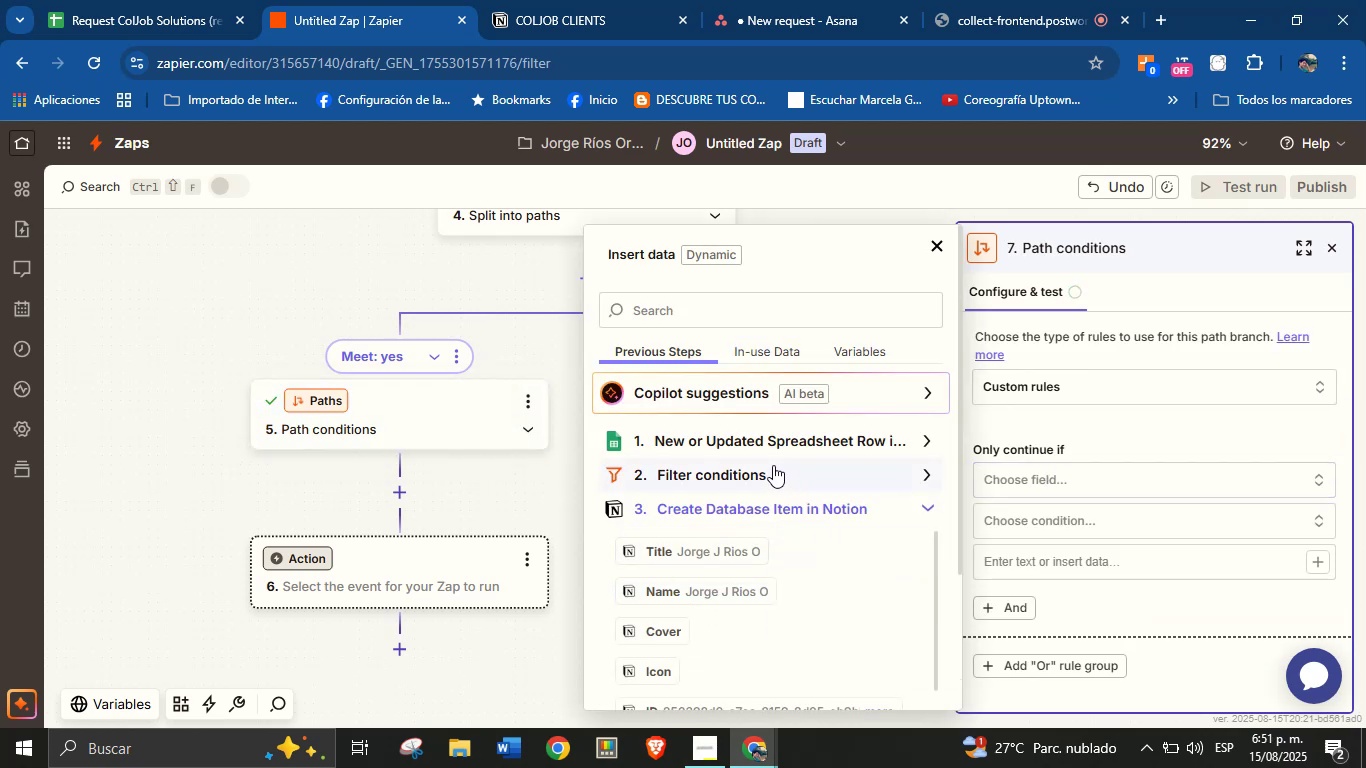 
wait(9.16)
 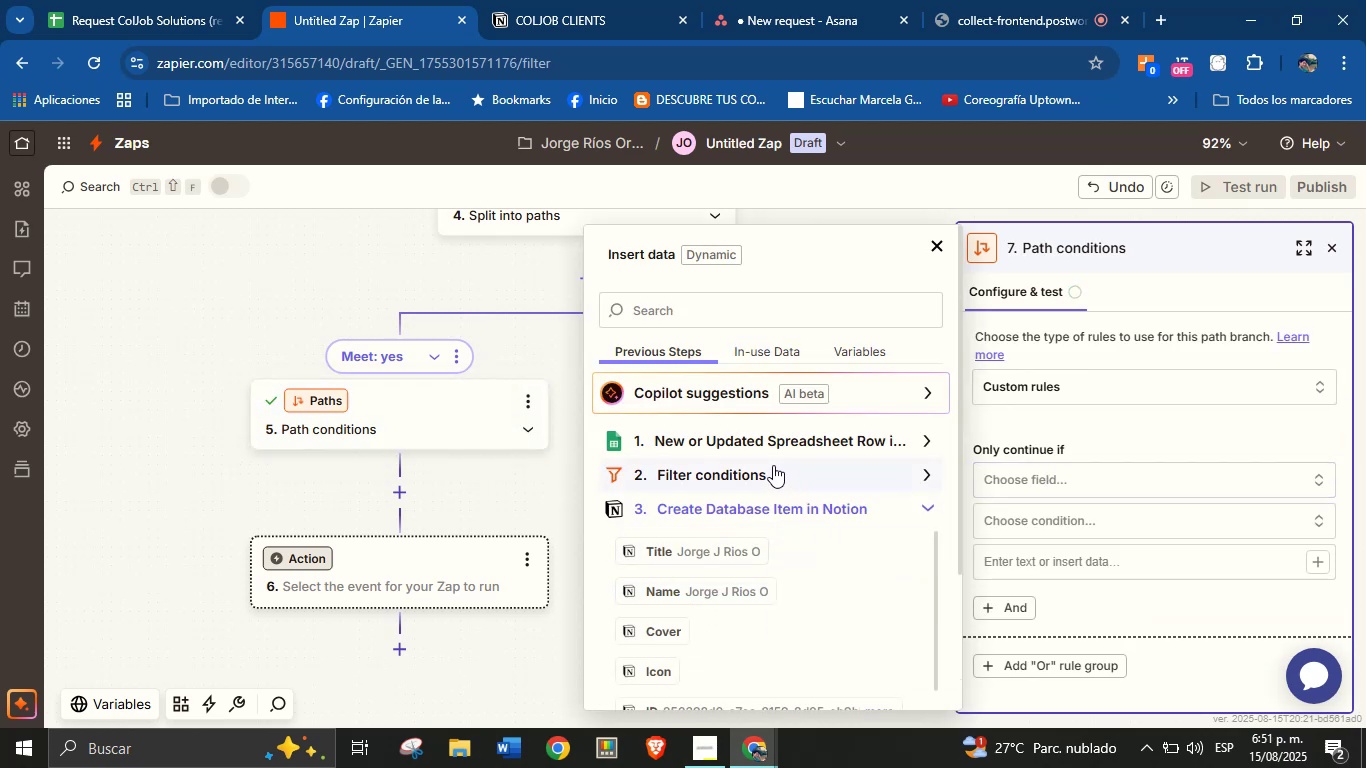 
left_click([793, 302])
 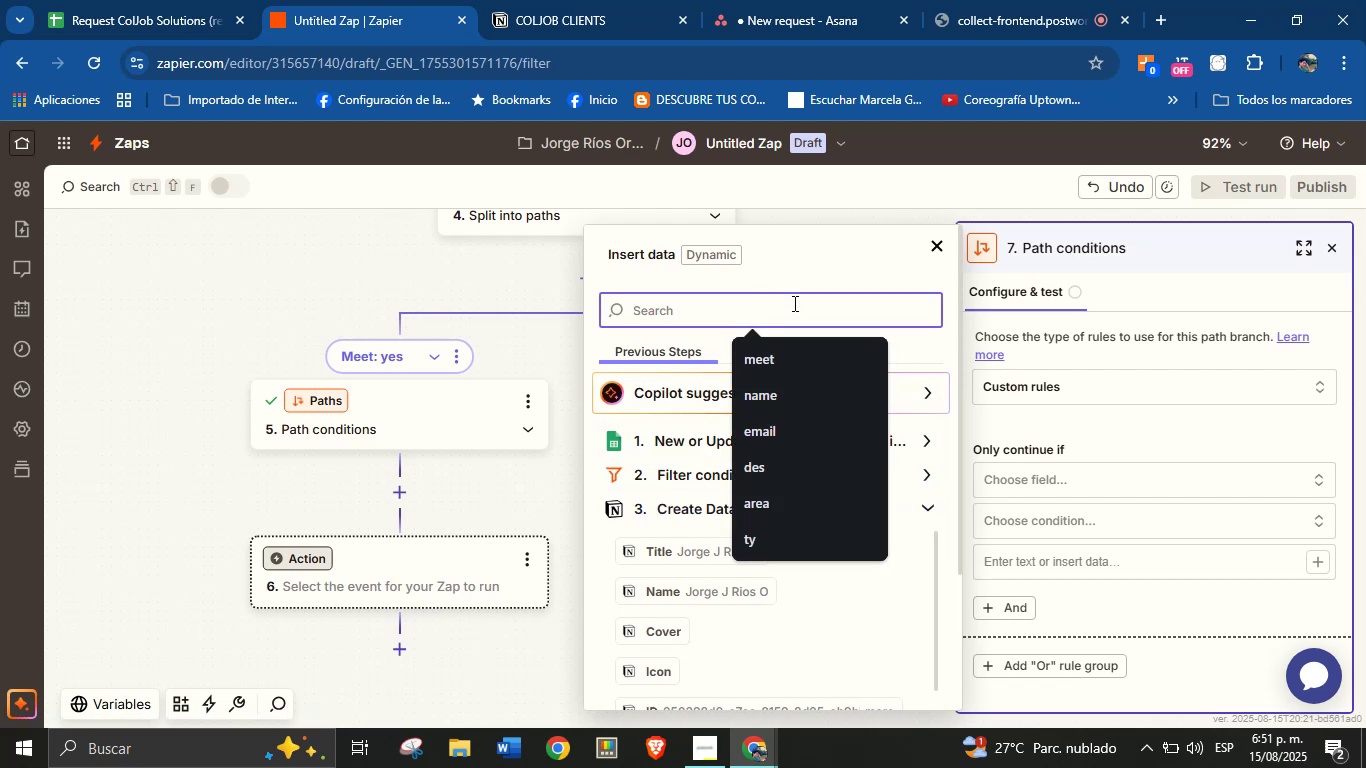 
type(meet)
 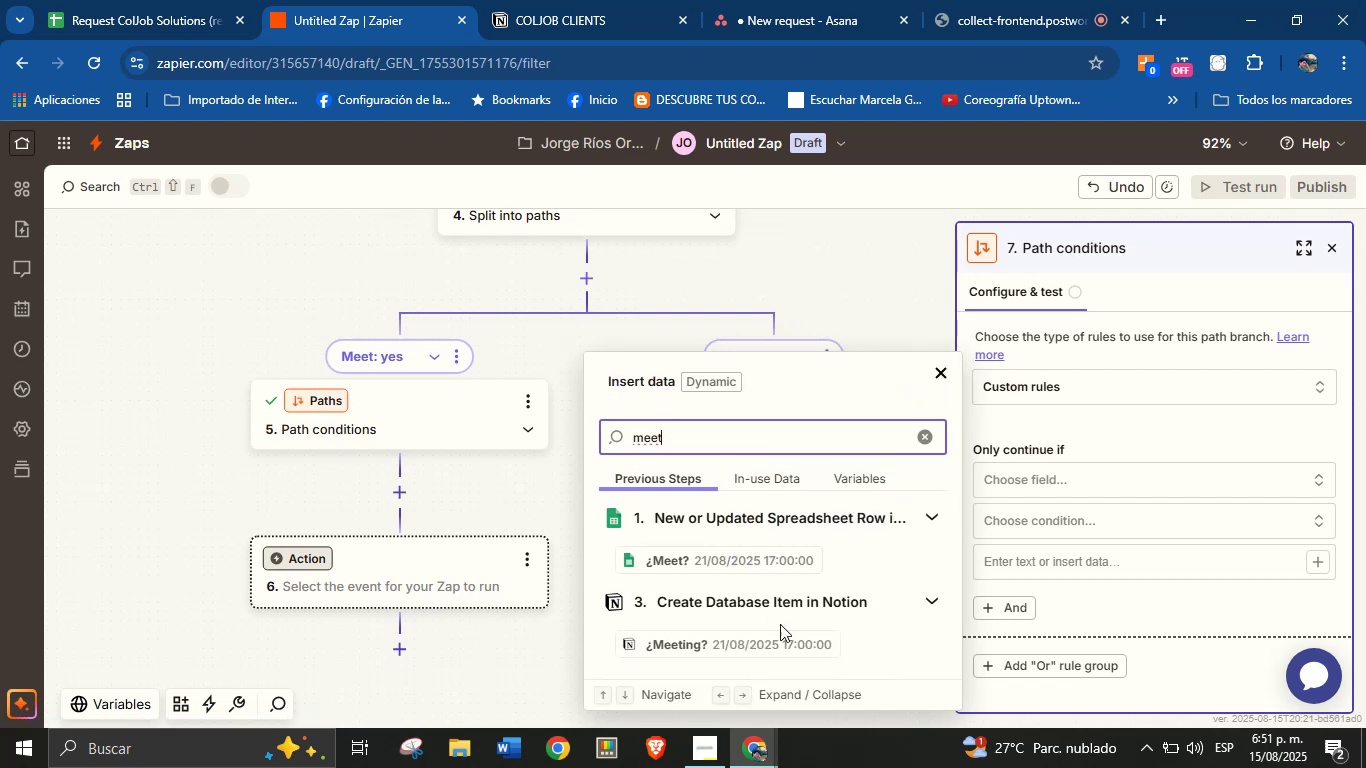 
left_click([770, 639])
 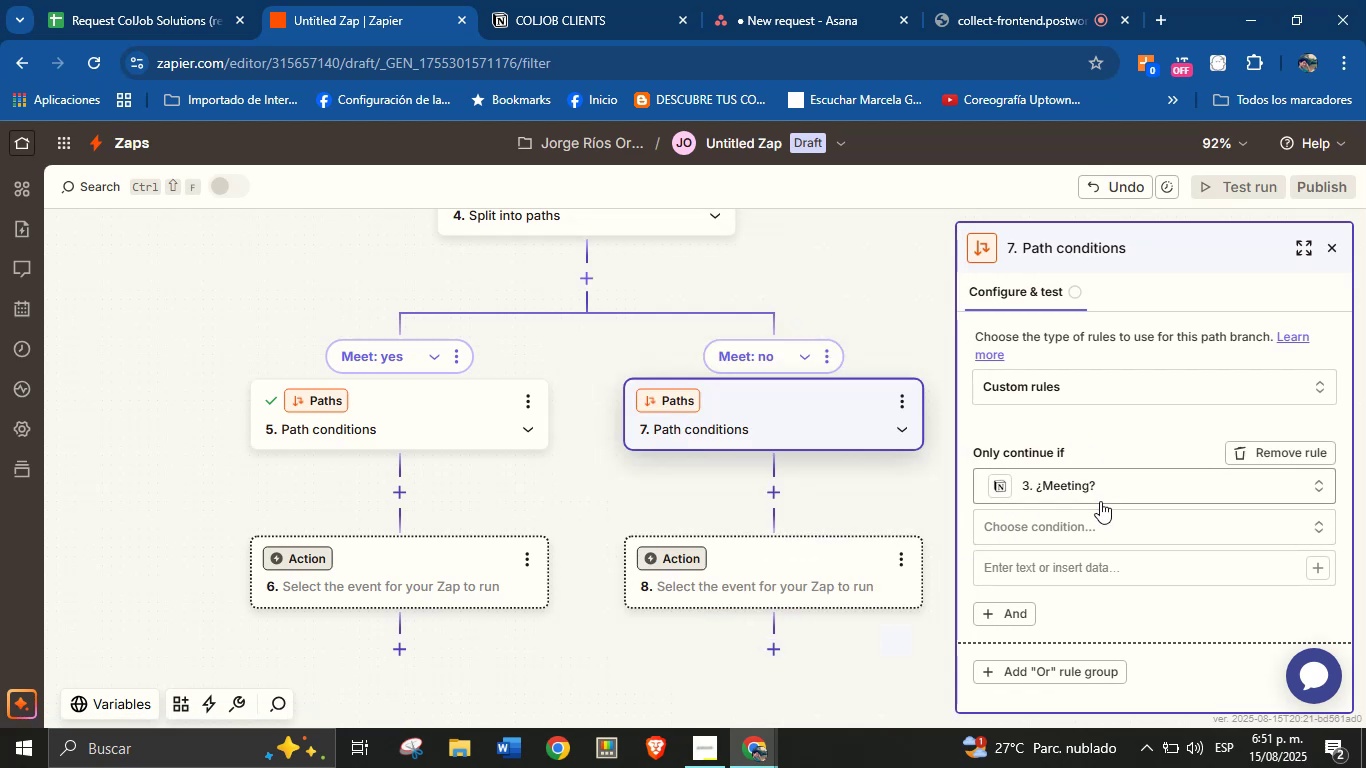 
left_click([1099, 527])
 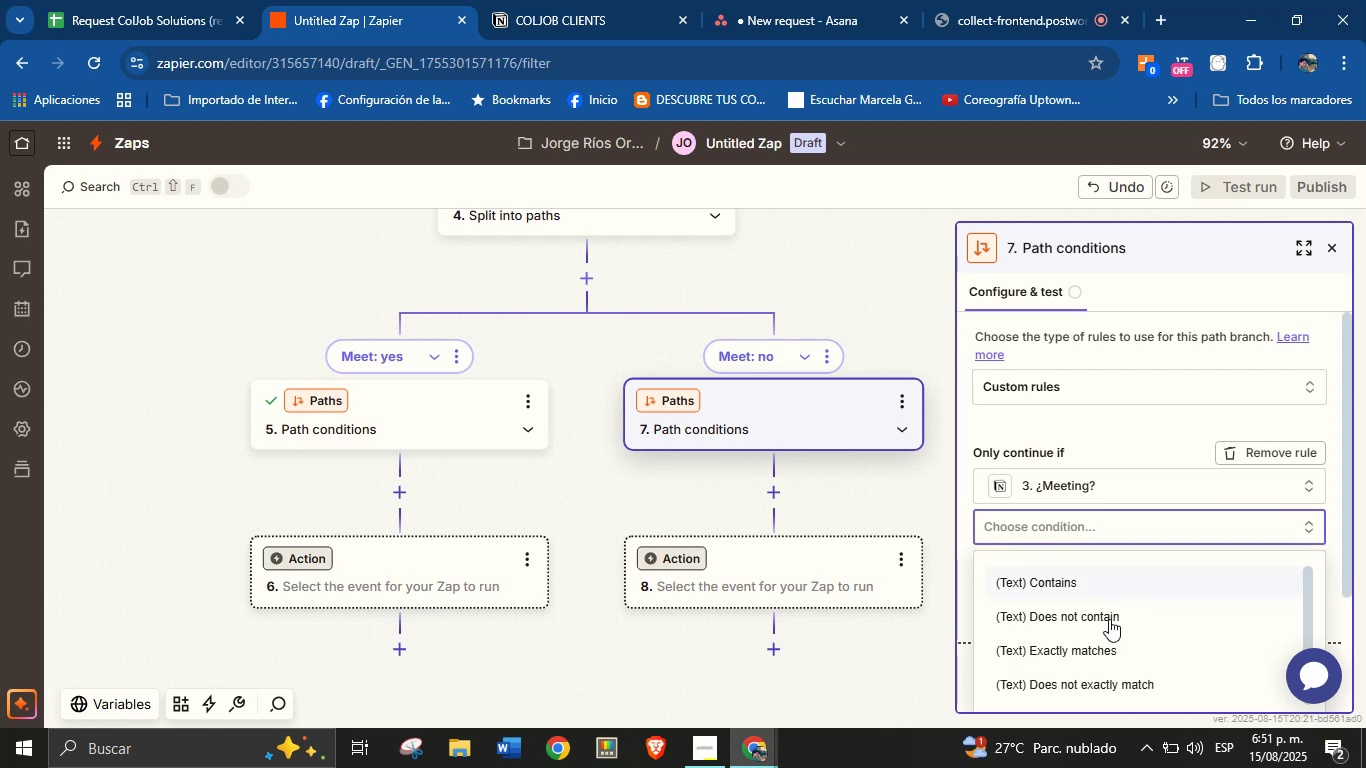 
scroll: coordinate [1116, 547], scroll_direction: down, amount: 15.0
 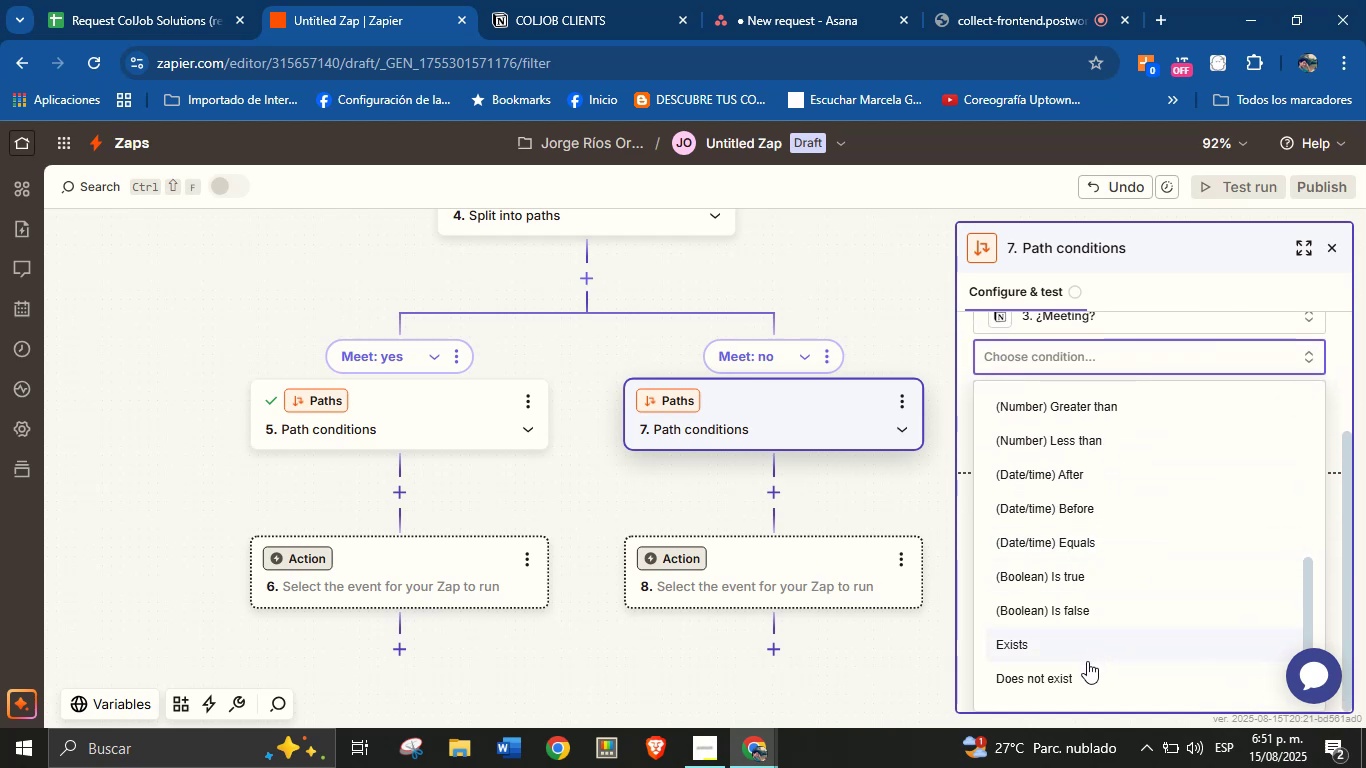 
left_click([1078, 673])
 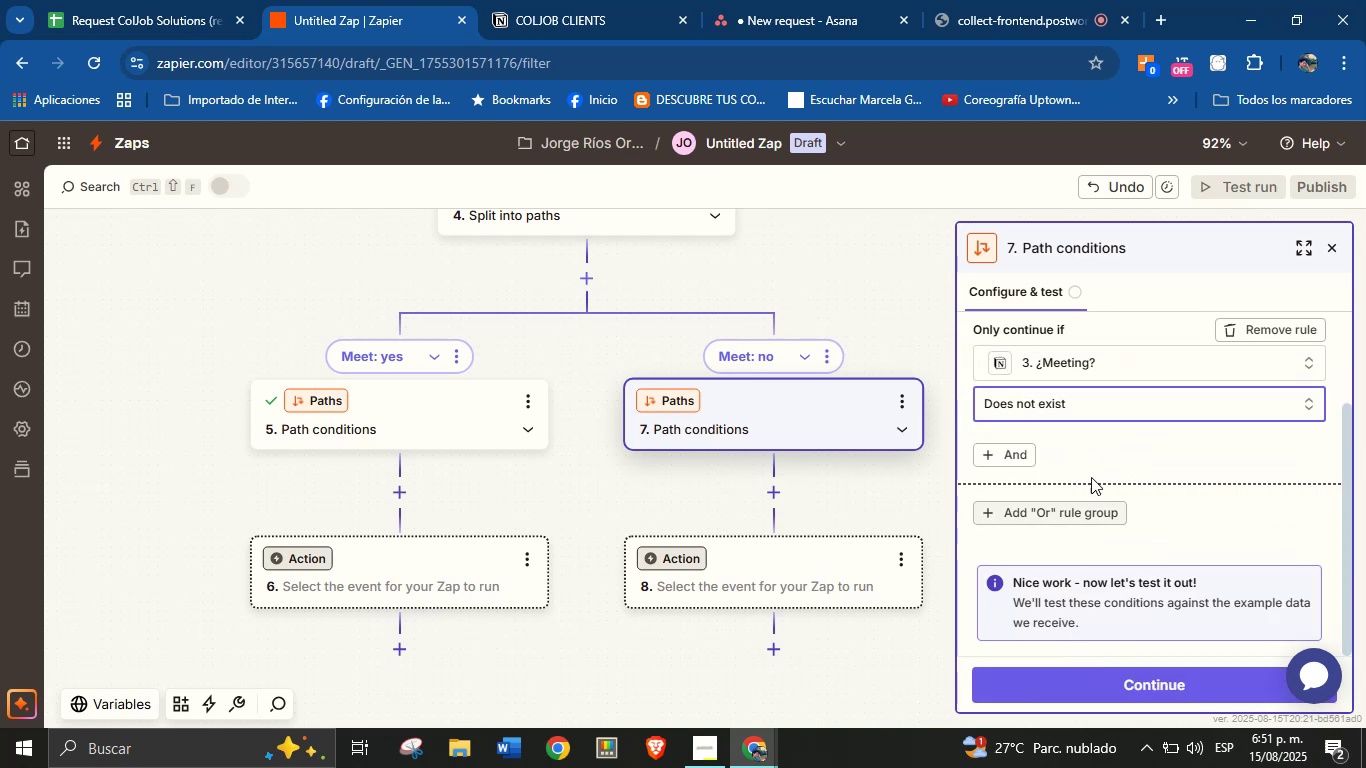 
left_click([1094, 468])
 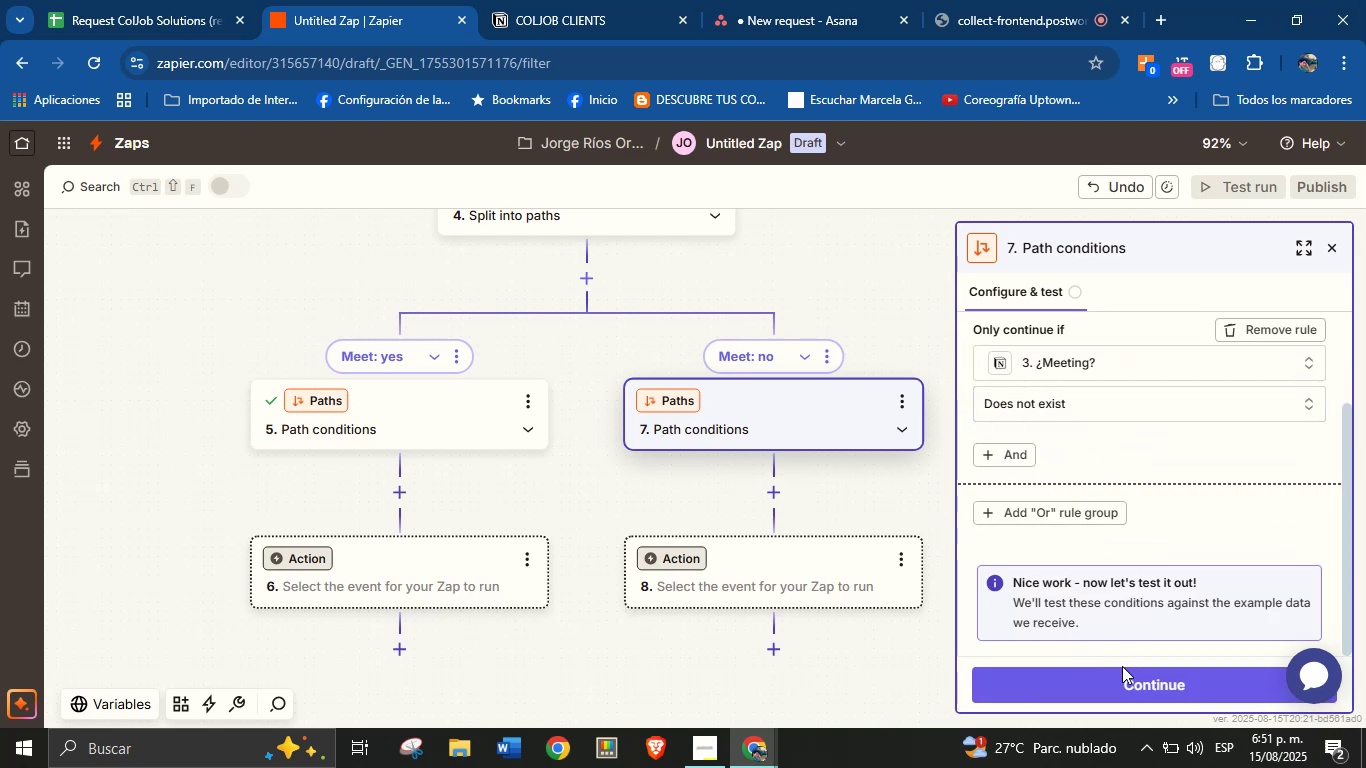 
left_click([1123, 678])
 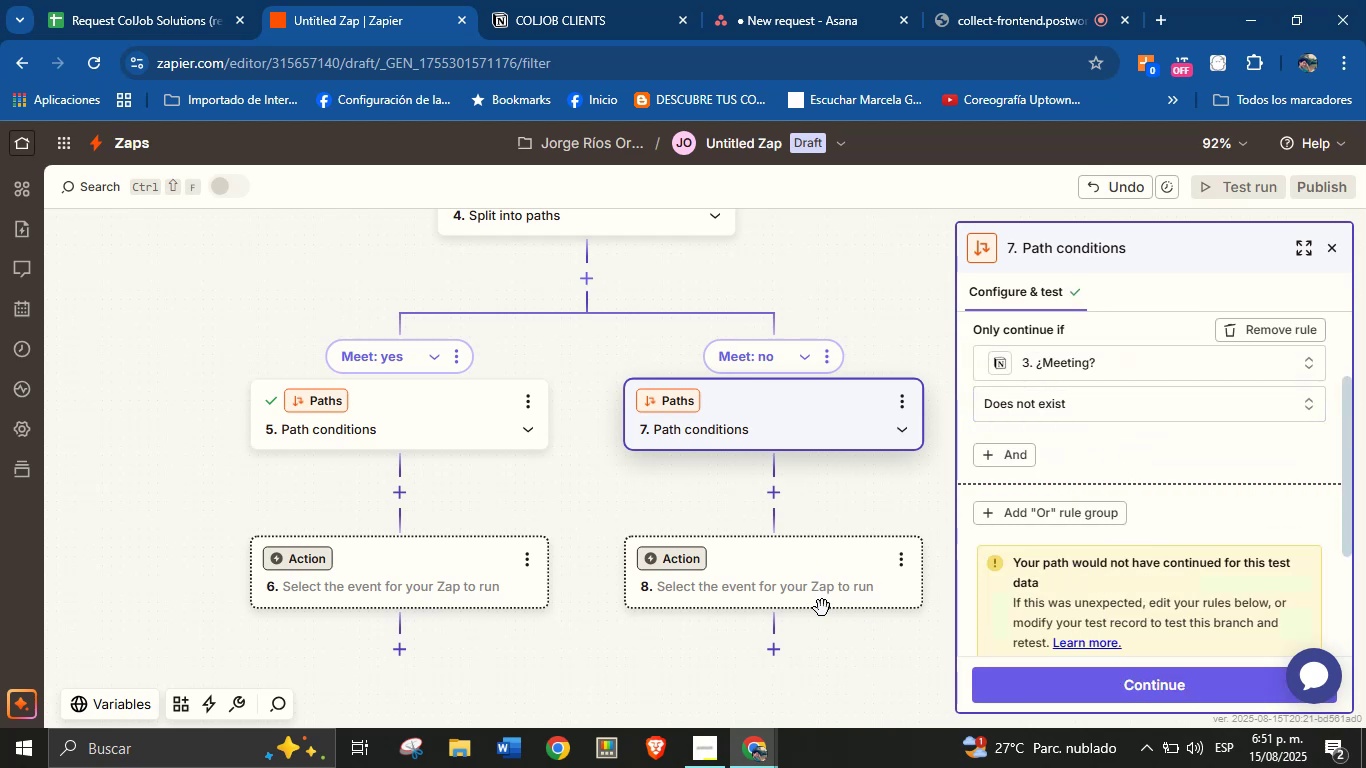 
left_click([458, 561])
 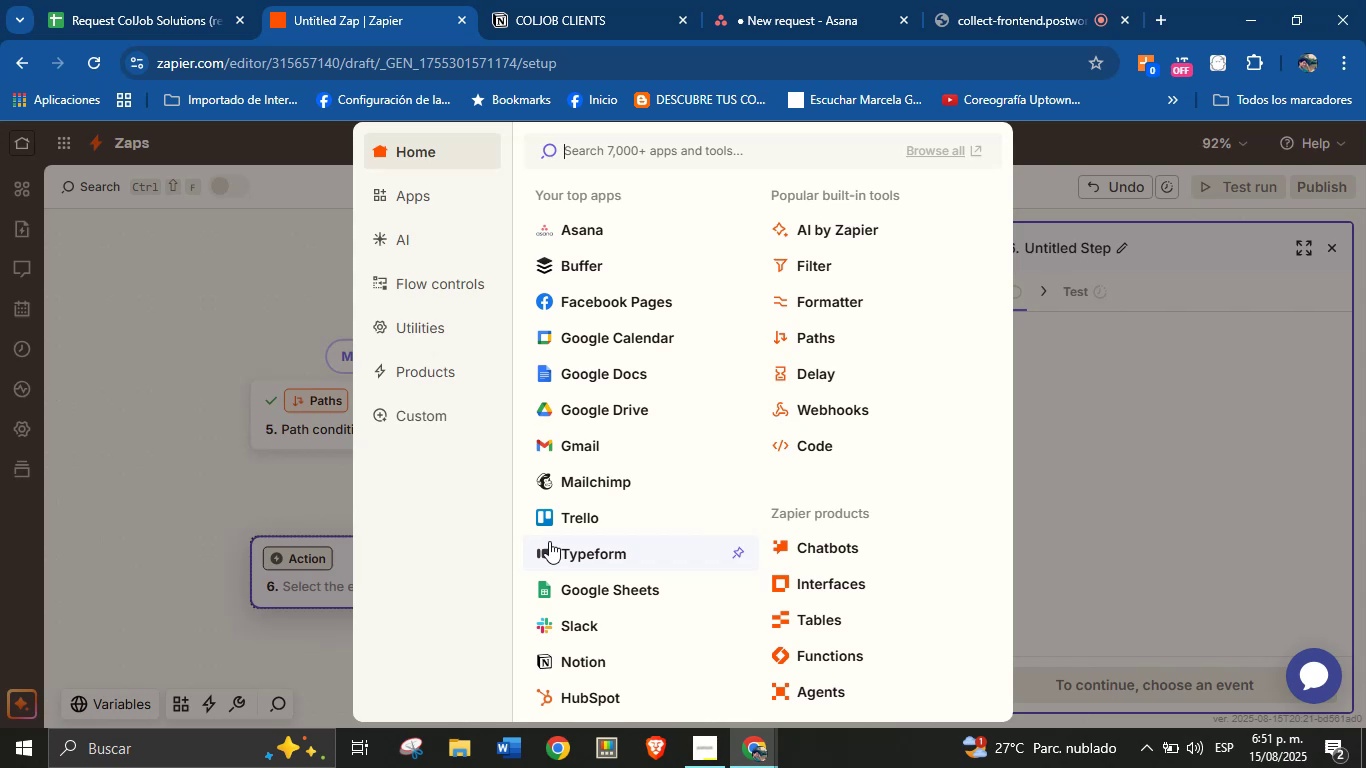 
wait(24.93)
 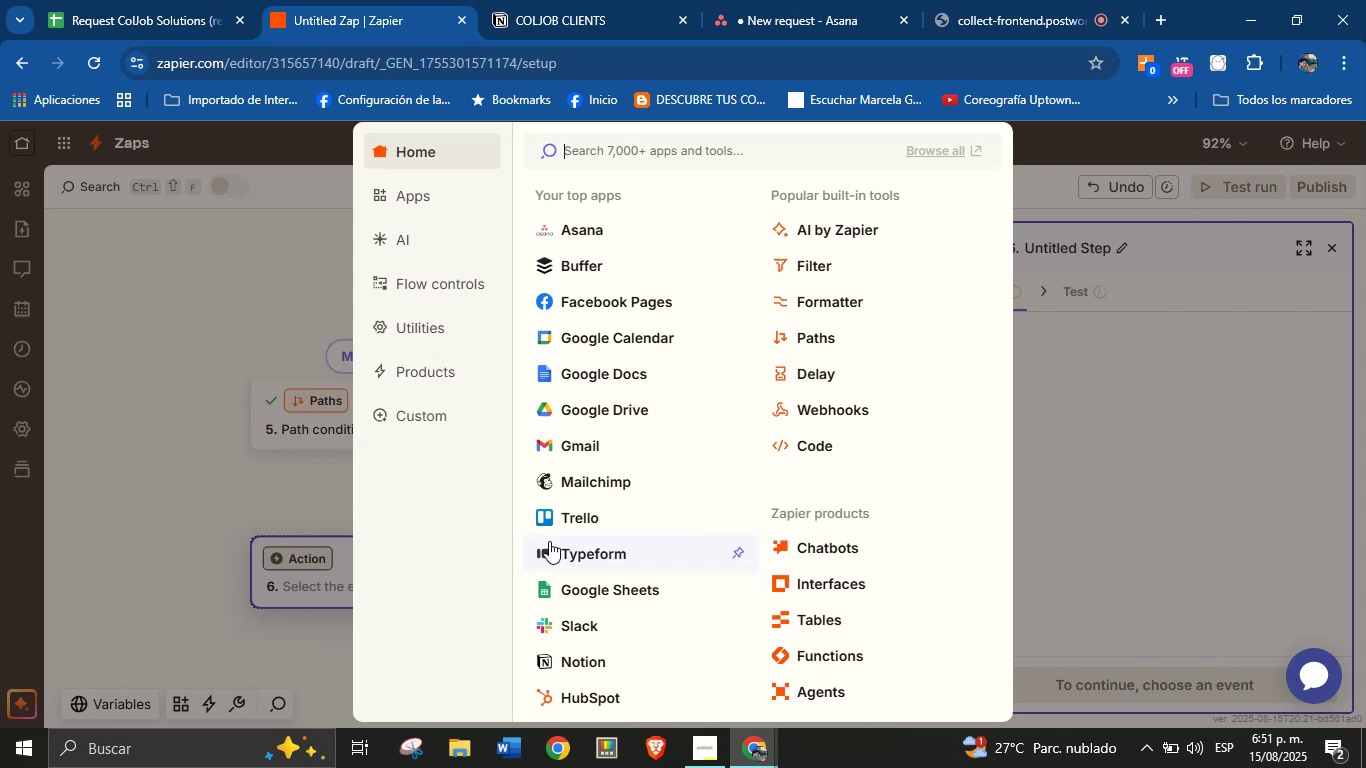 
left_click([326, 505])
 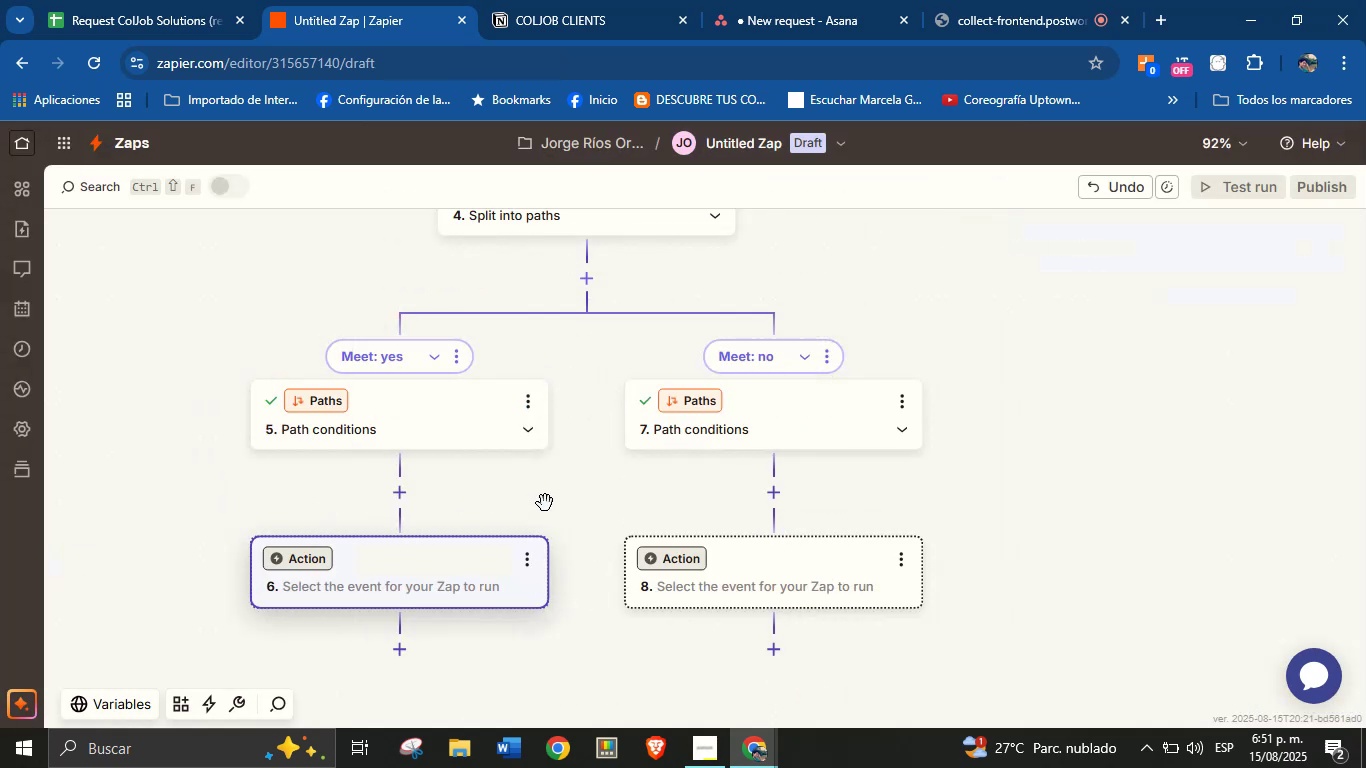 
left_click_drag(start_coordinate=[563, 503], to_coordinate=[564, 493])
 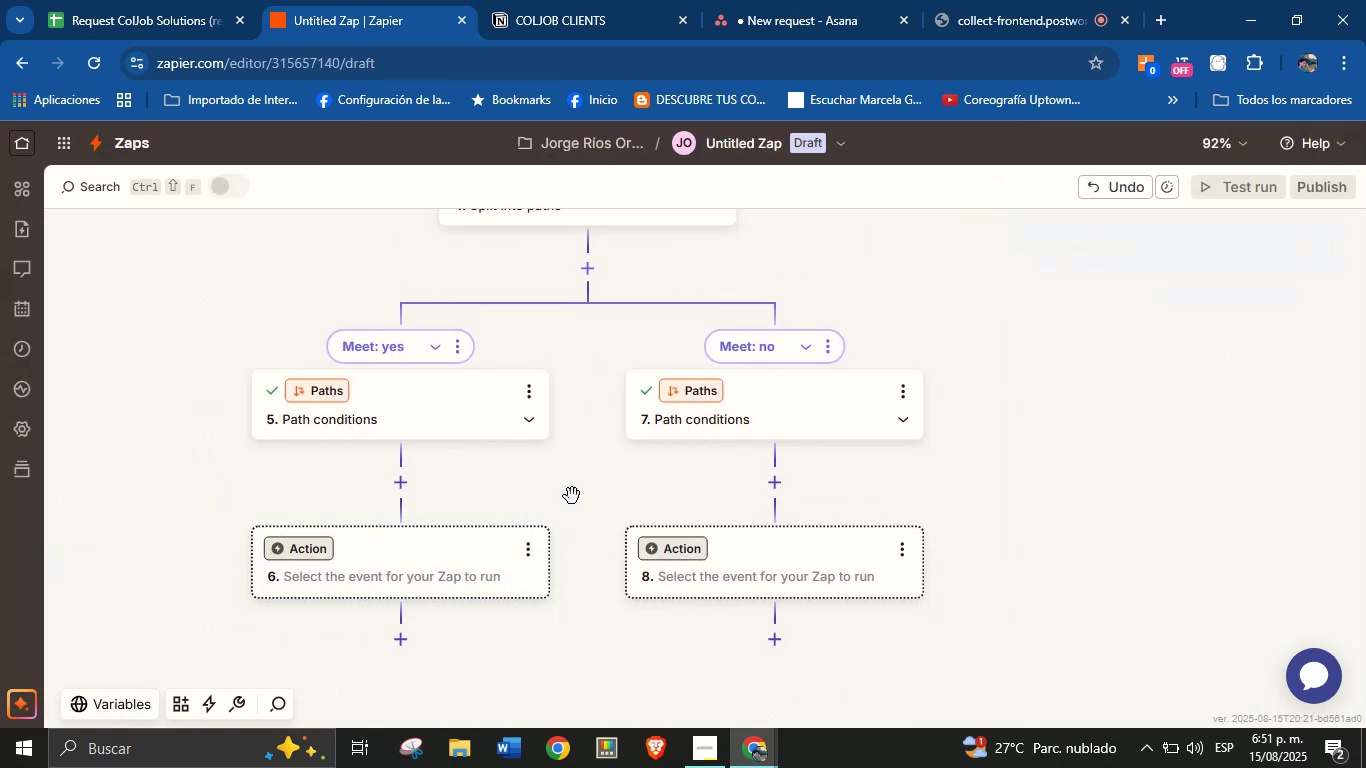 
left_click_drag(start_coordinate=[578, 500], to_coordinate=[578, 489])
 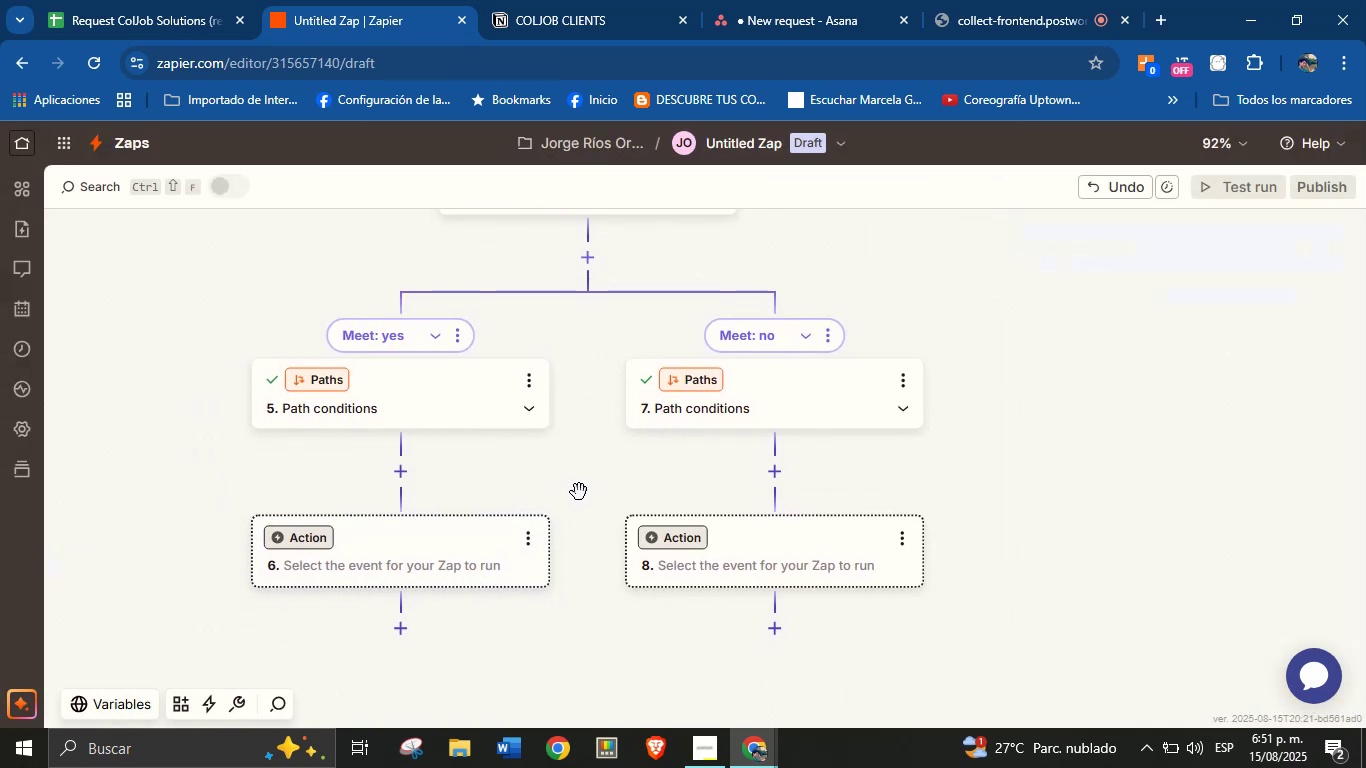 
left_click_drag(start_coordinate=[594, 499], to_coordinate=[610, 506])
 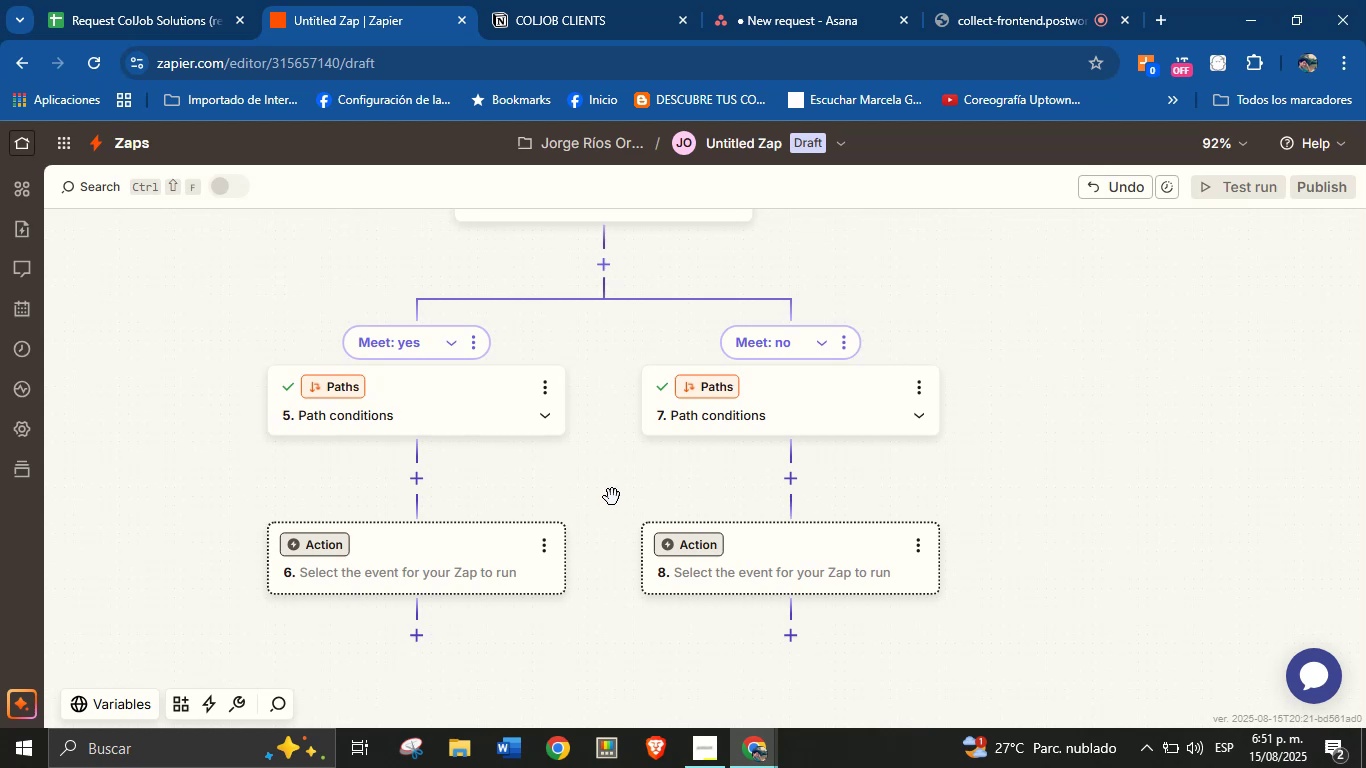 
left_click_drag(start_coordinate=[612, 497], to_coordinate=[612, 507])
 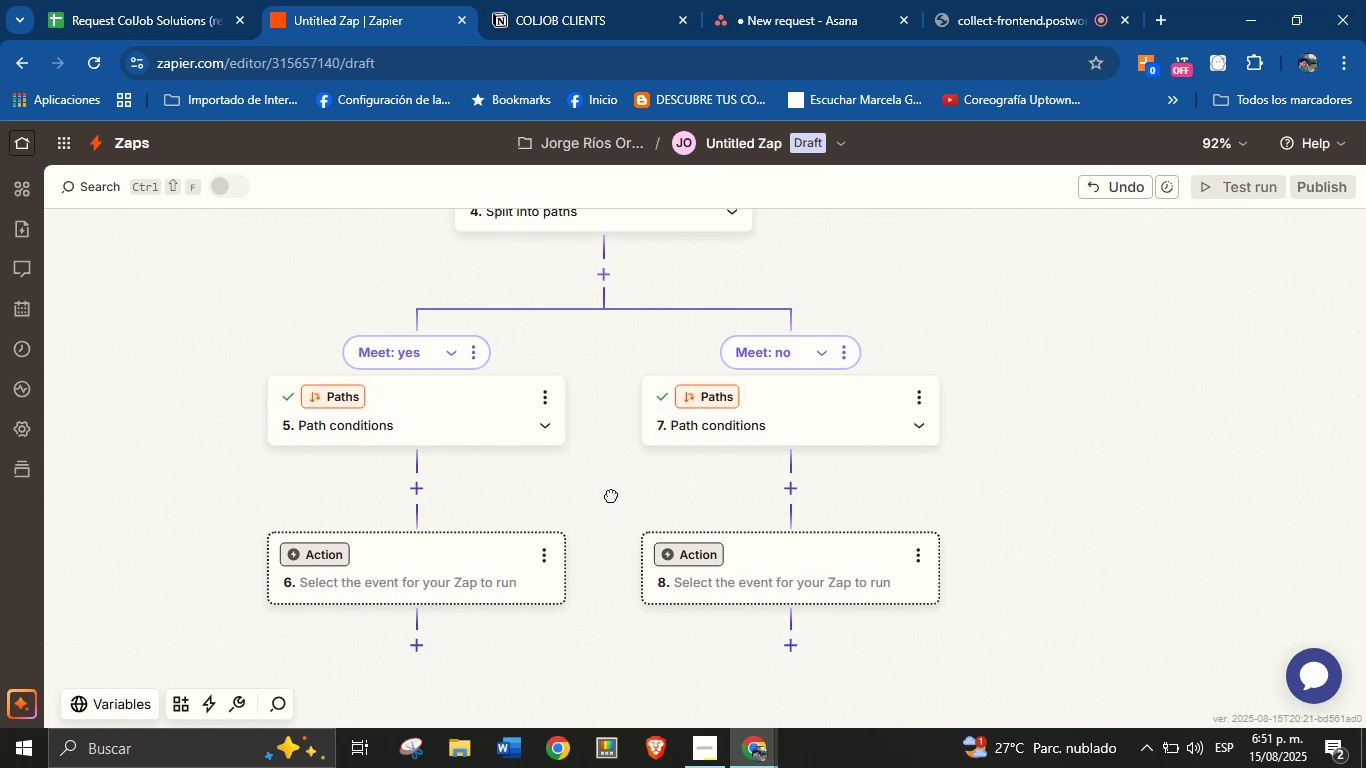 
left_click([611, 495])
 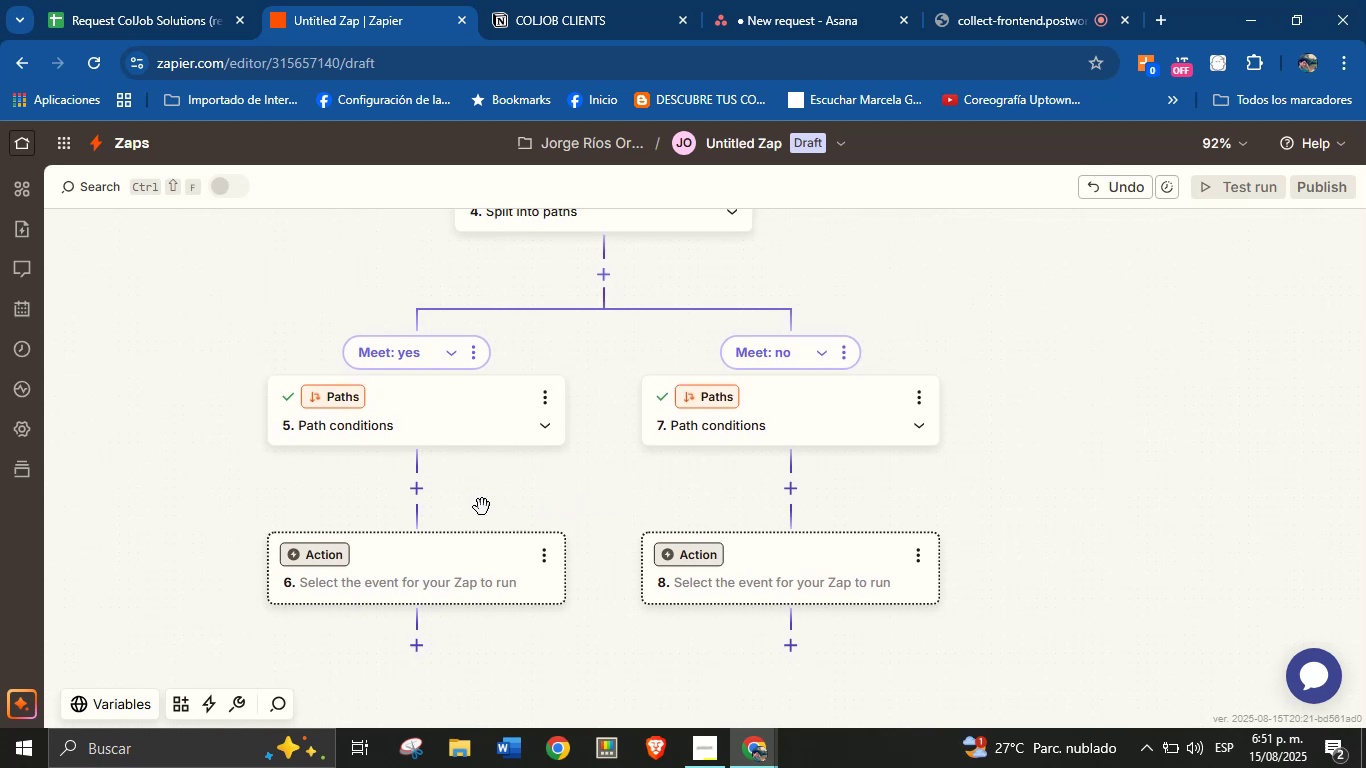 
left_click([328, 544])
 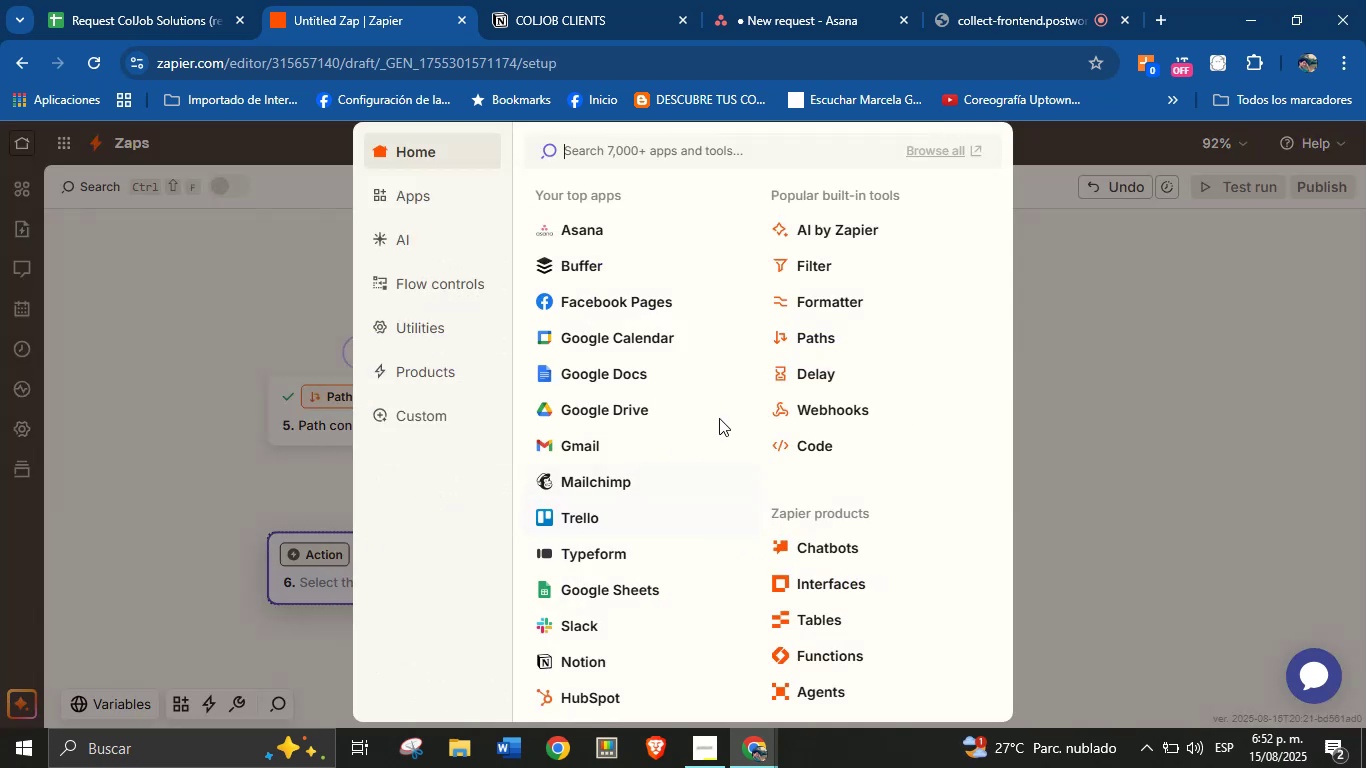 
left_click([803, 300])
 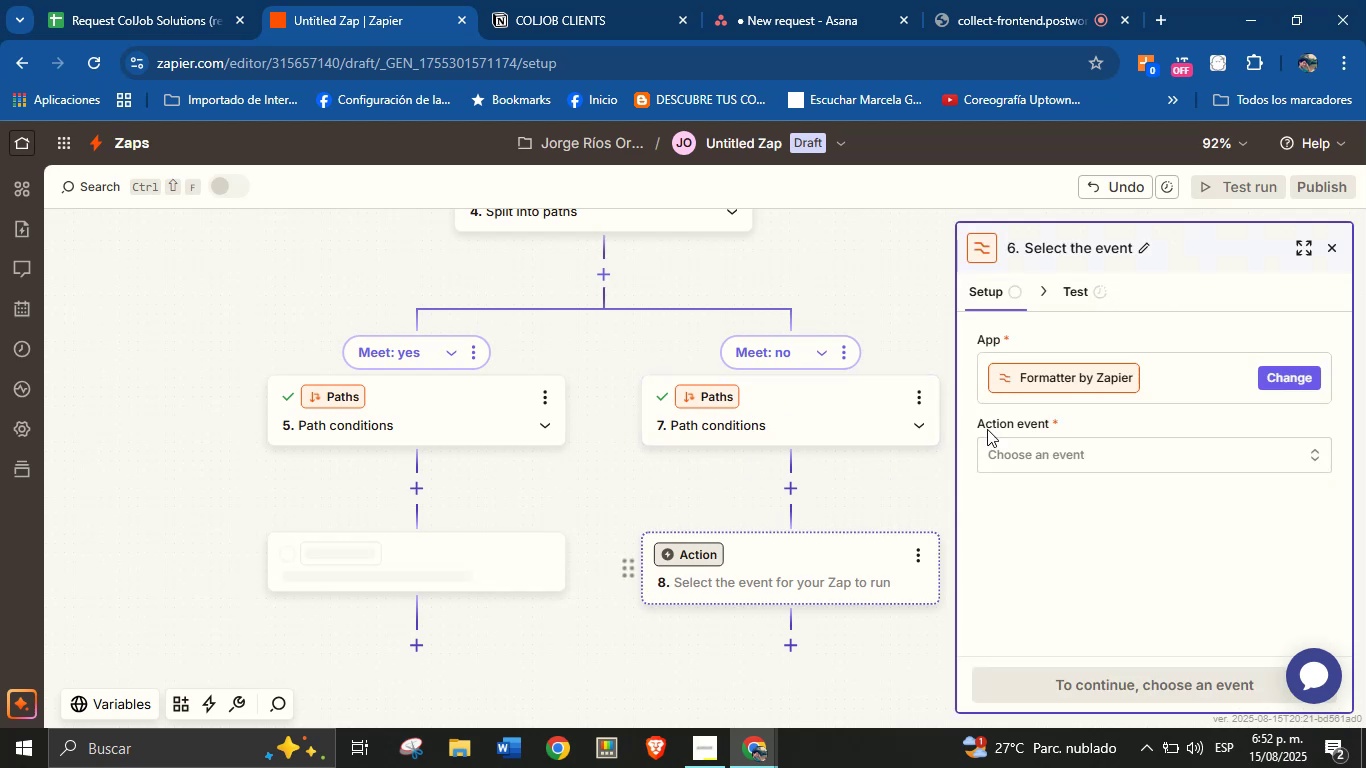 
left_click([1048, 448])
 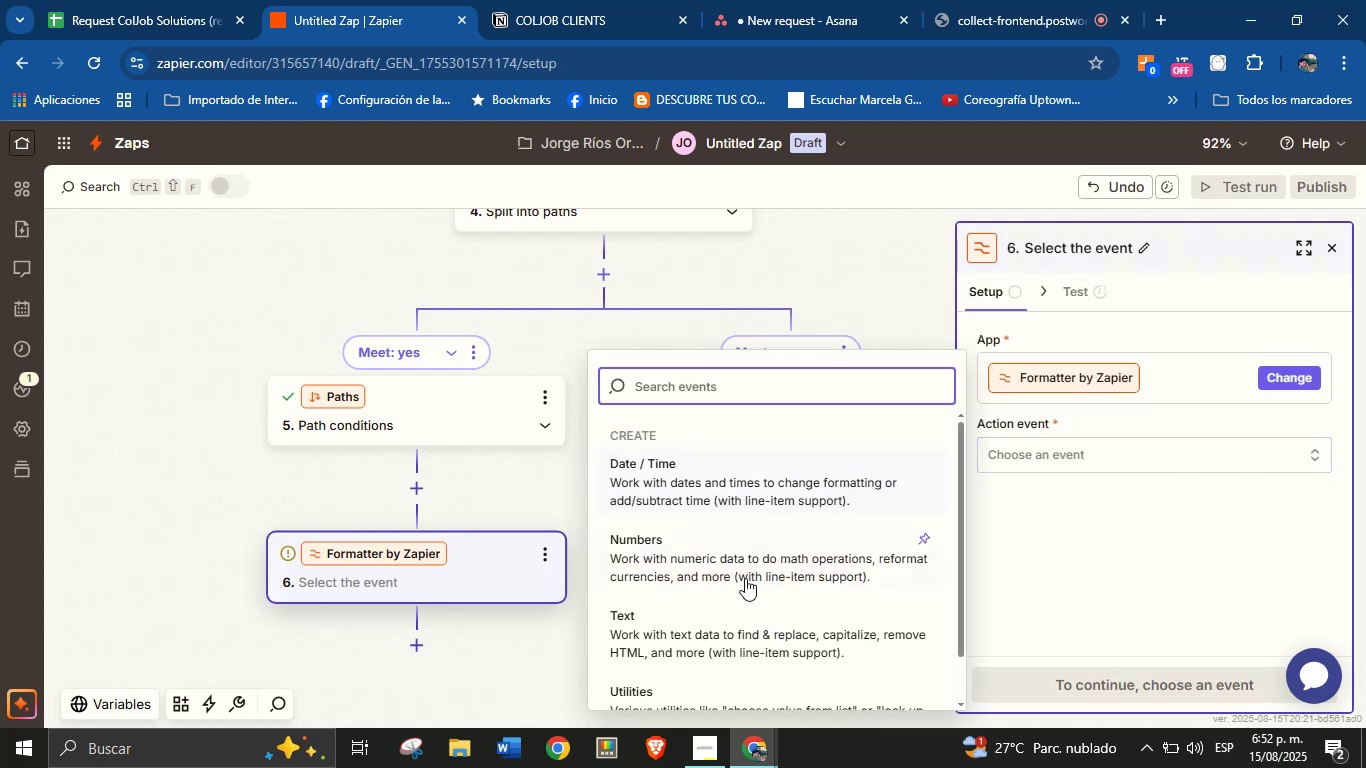 
scroll: coordinate [730, 610], scroll_direction: up, amount: 2.0
 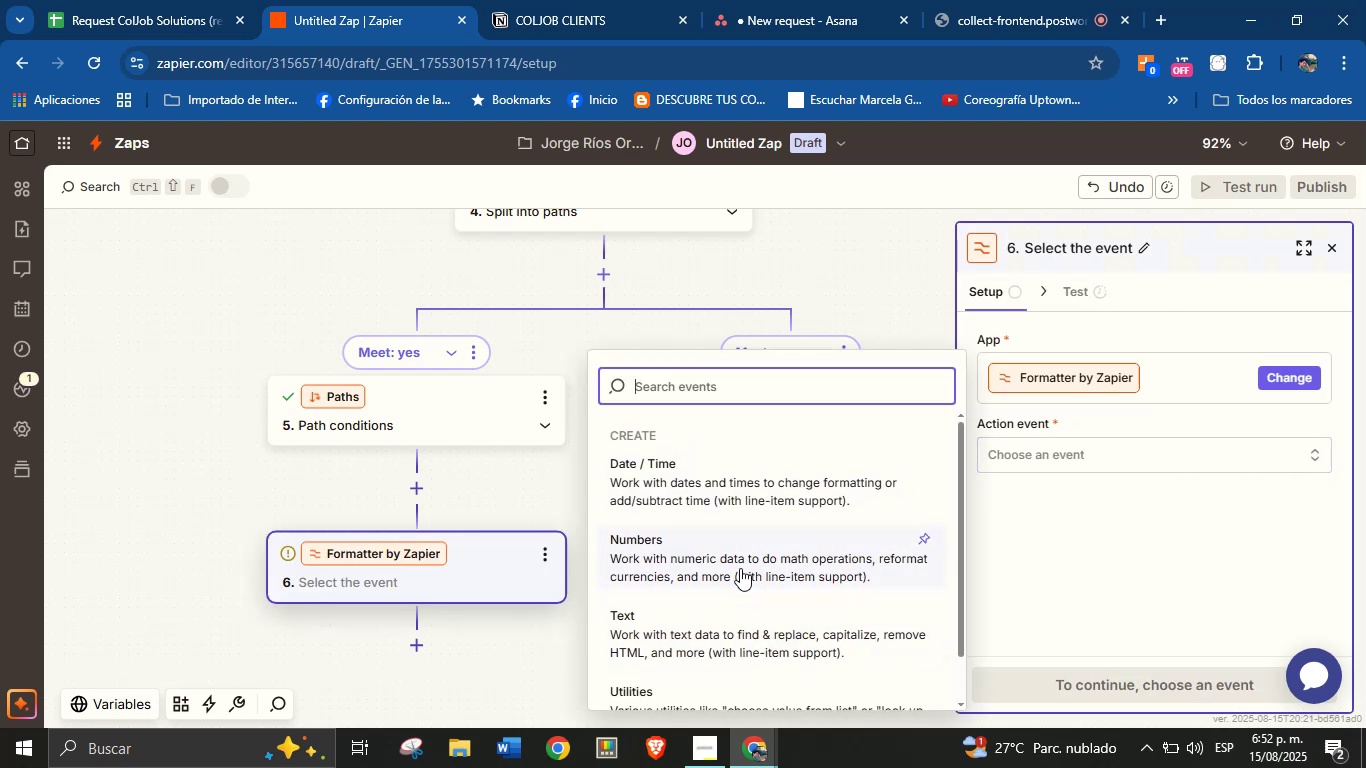 
scroll: coordinate [739, 558], scroll_direction: down, amount: 2.0
 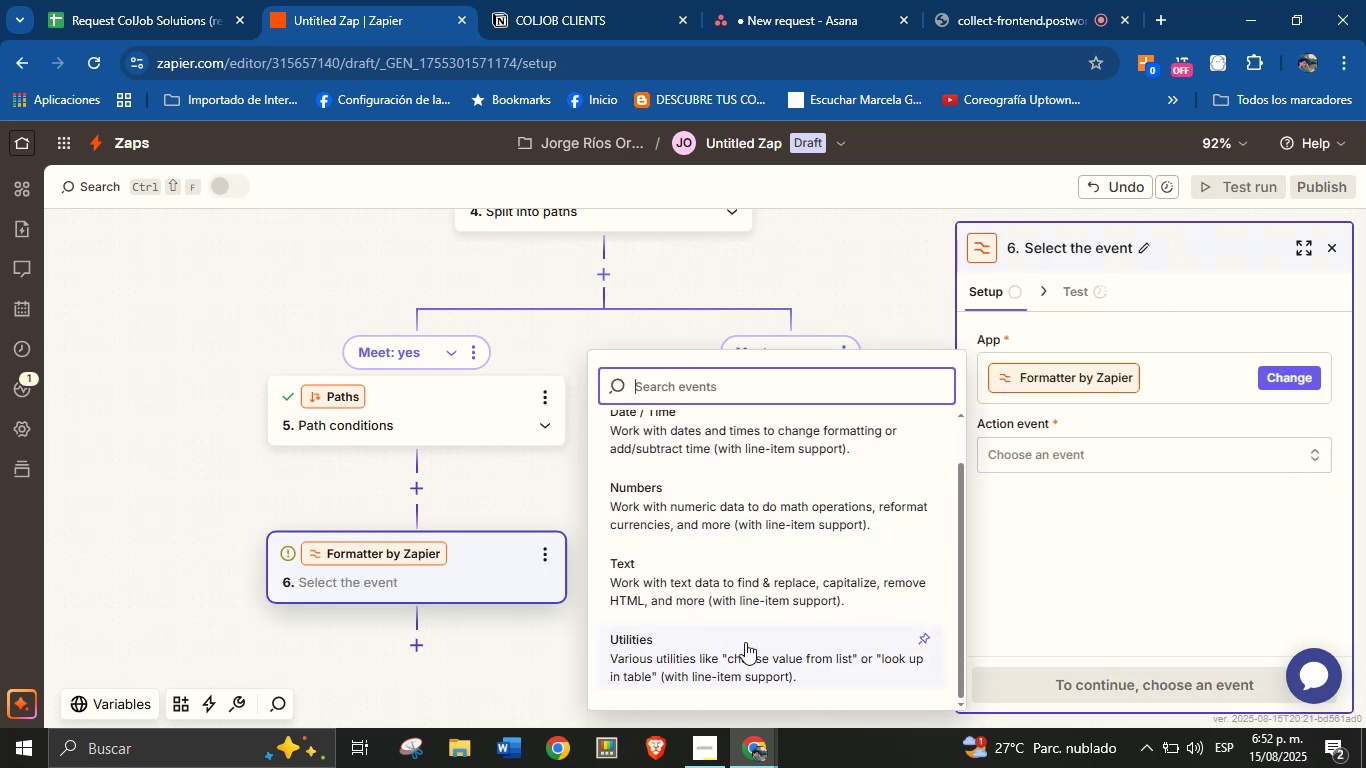 
scroll: coordinate [741, 588], scroll_direction: up, amount: 2.0
 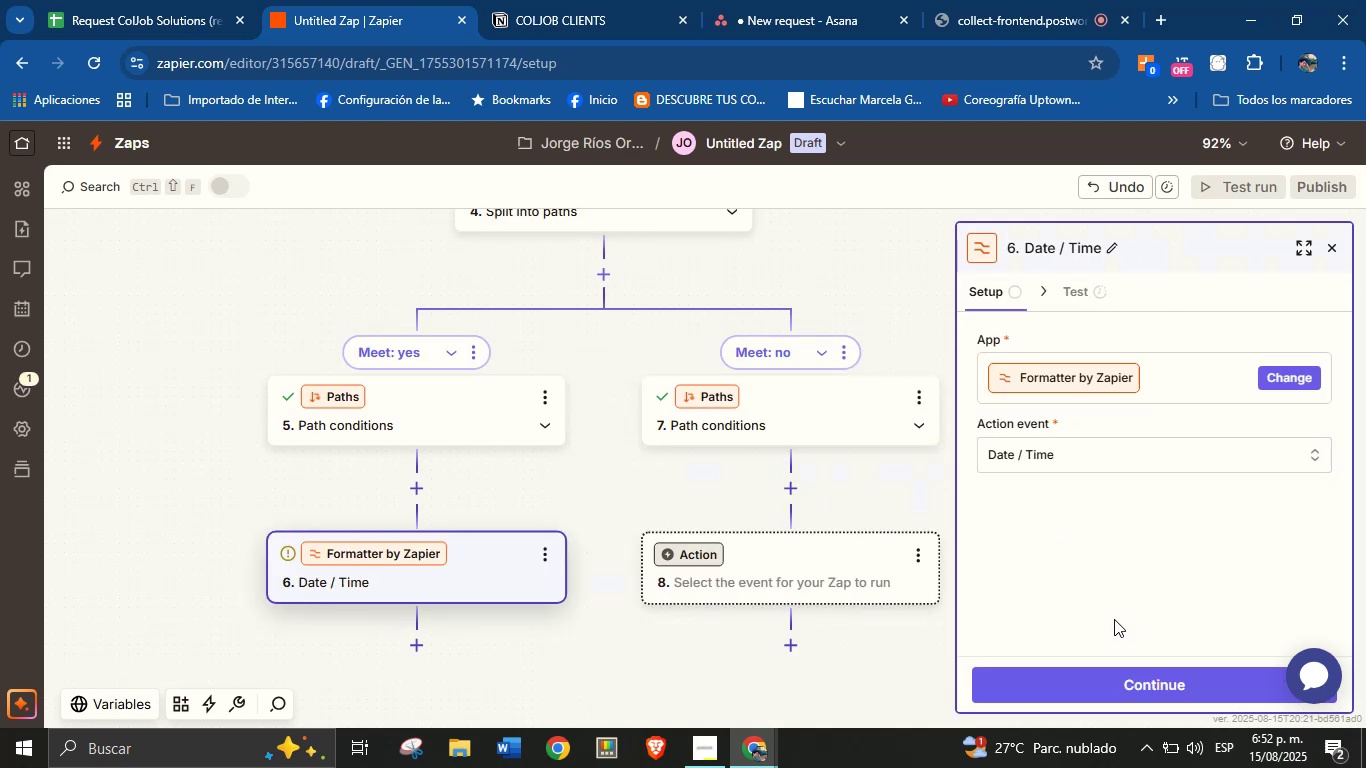 
left_click([1160, 669])
 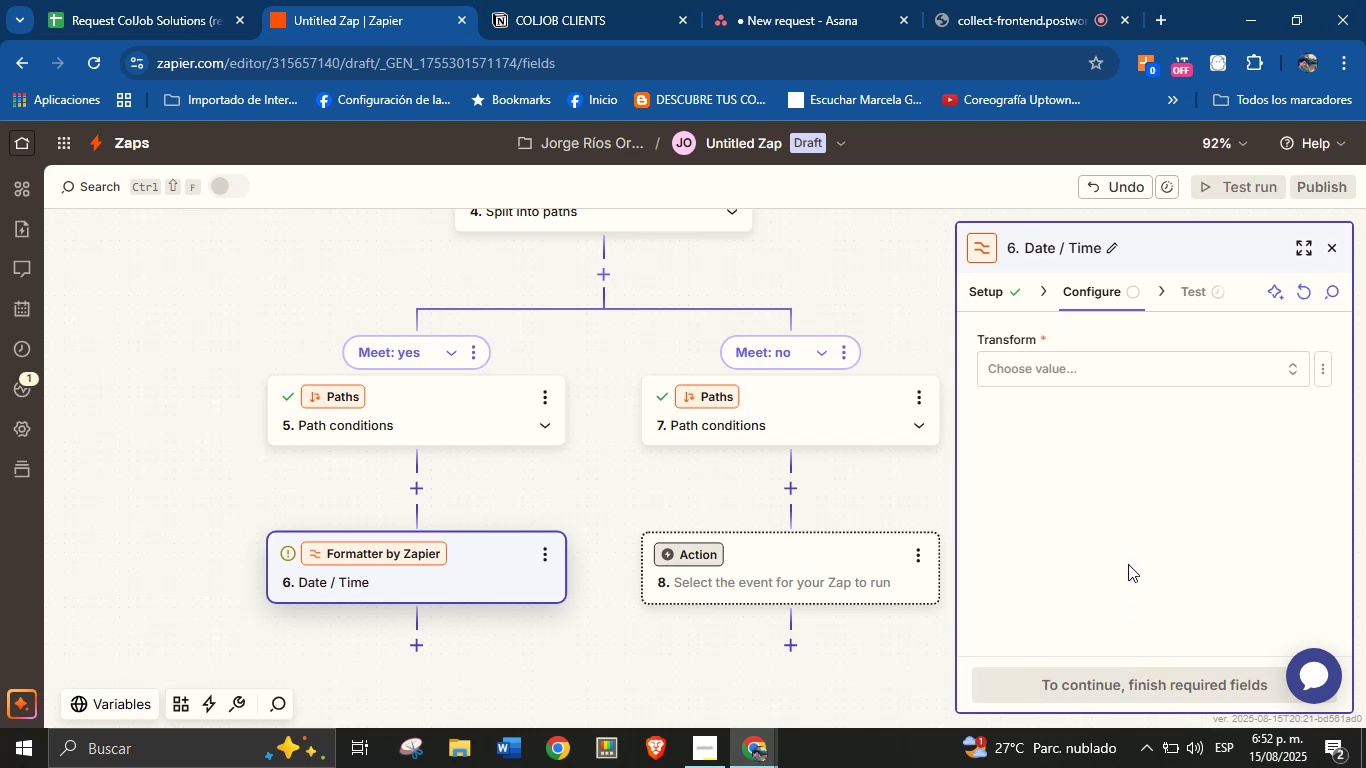 
left_click([1092, 371])
 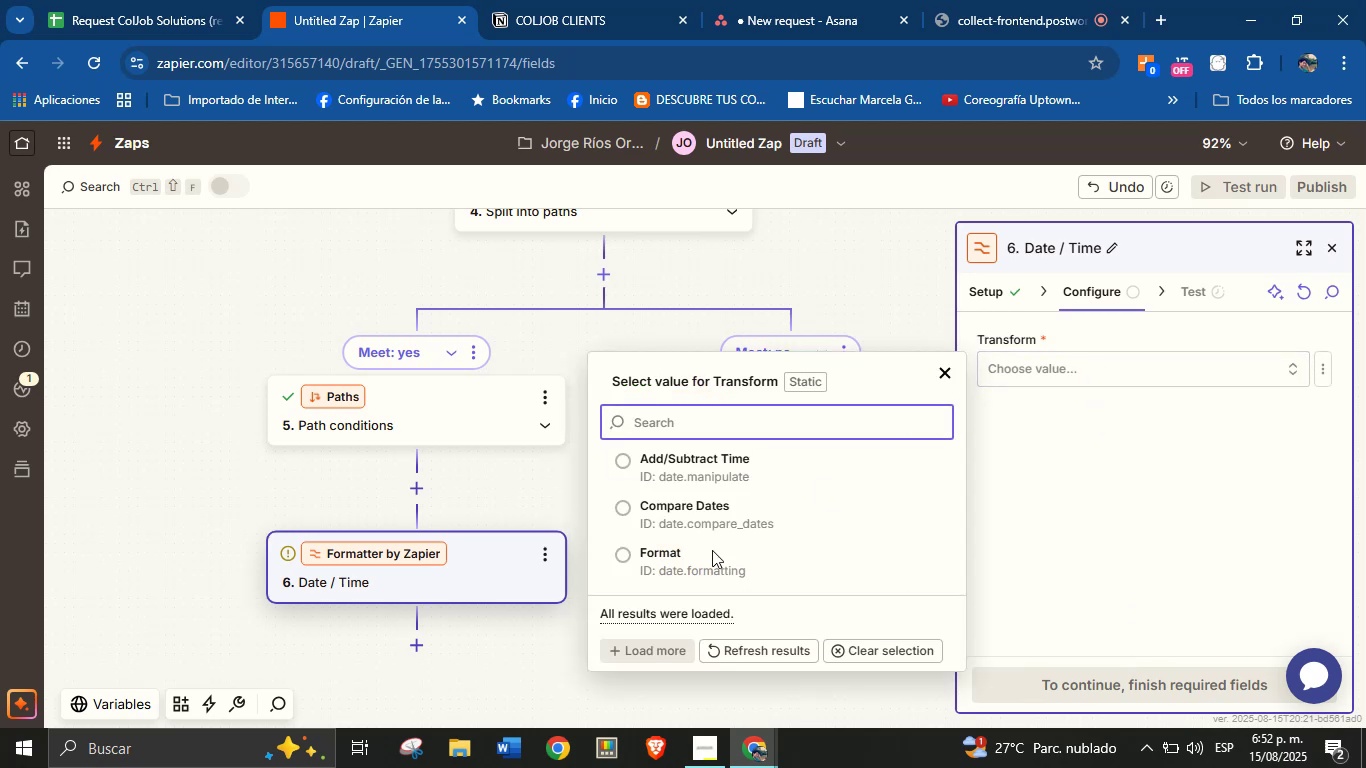 
left_click([706, 559])
 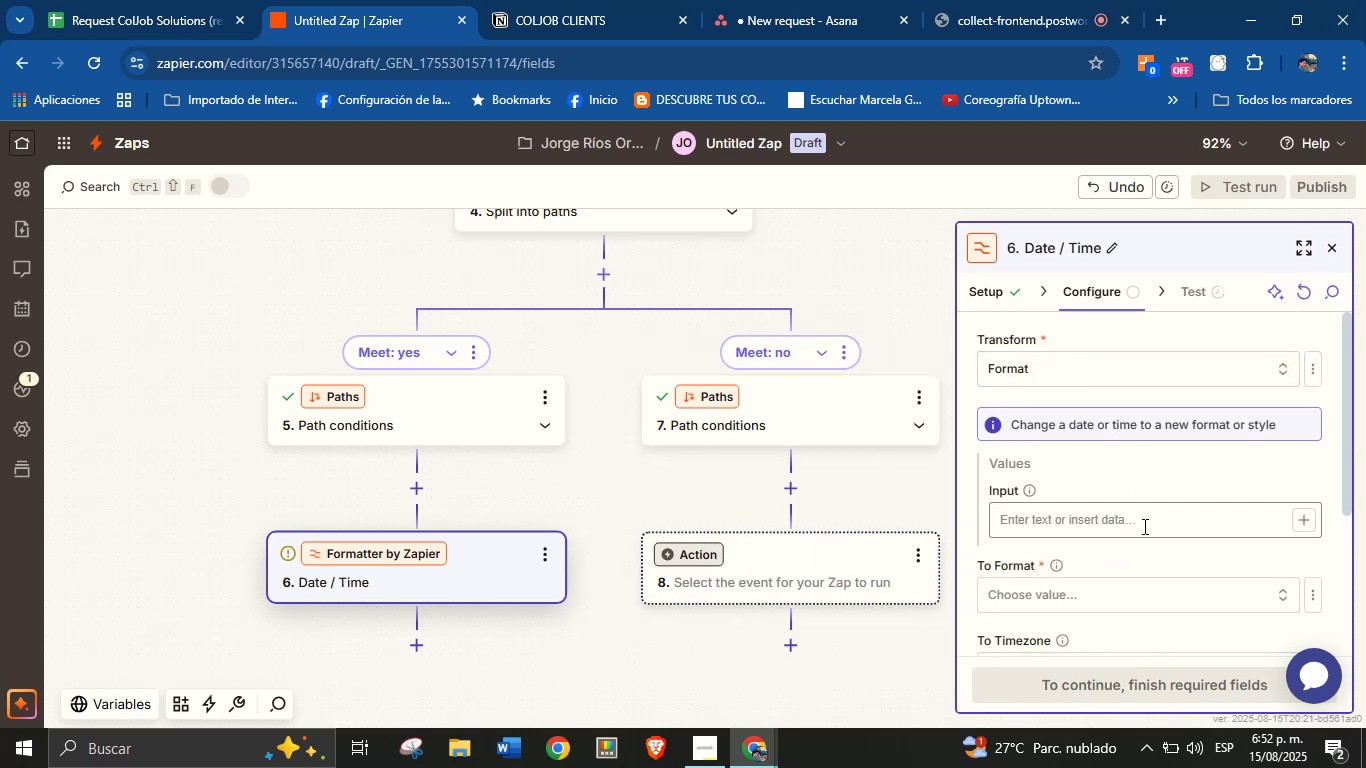 
left_click([1304, 523])
 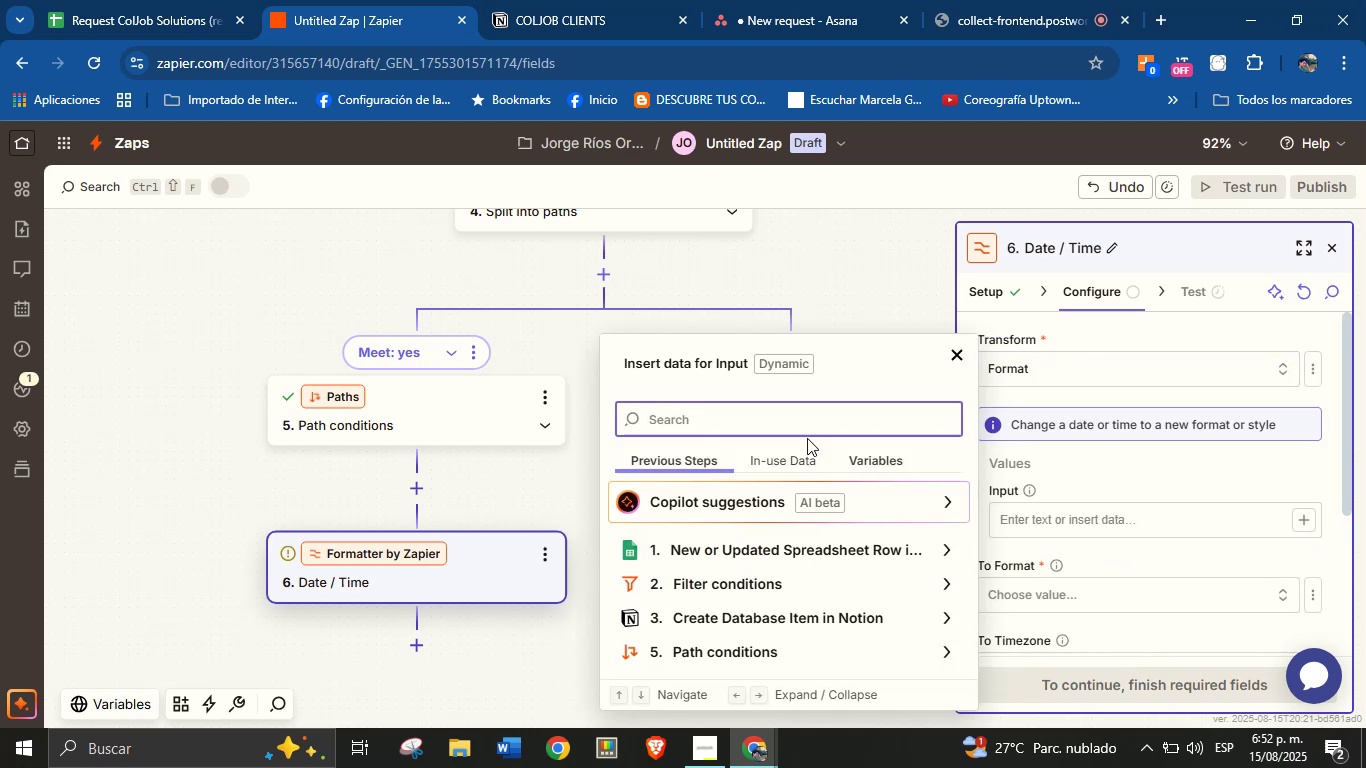 
left_click([787, 413])
 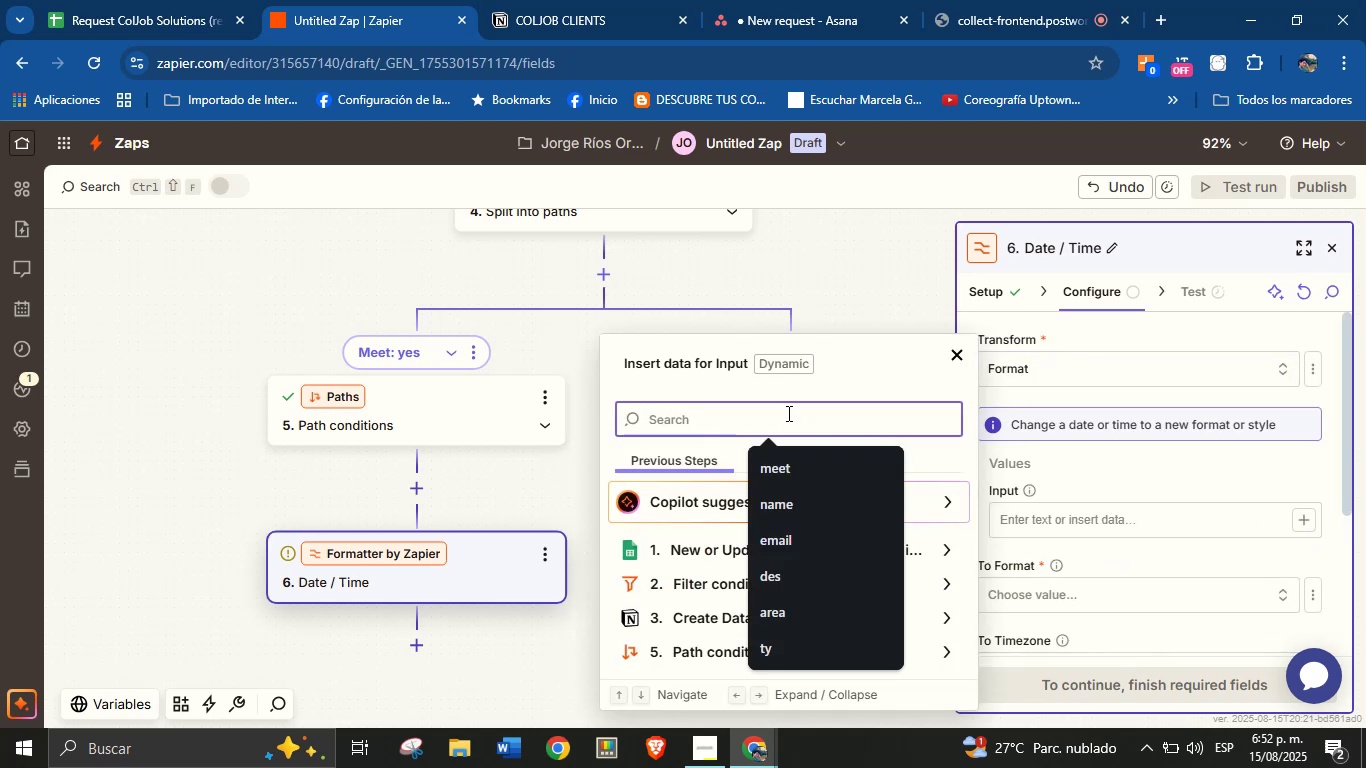 
type(meet)
 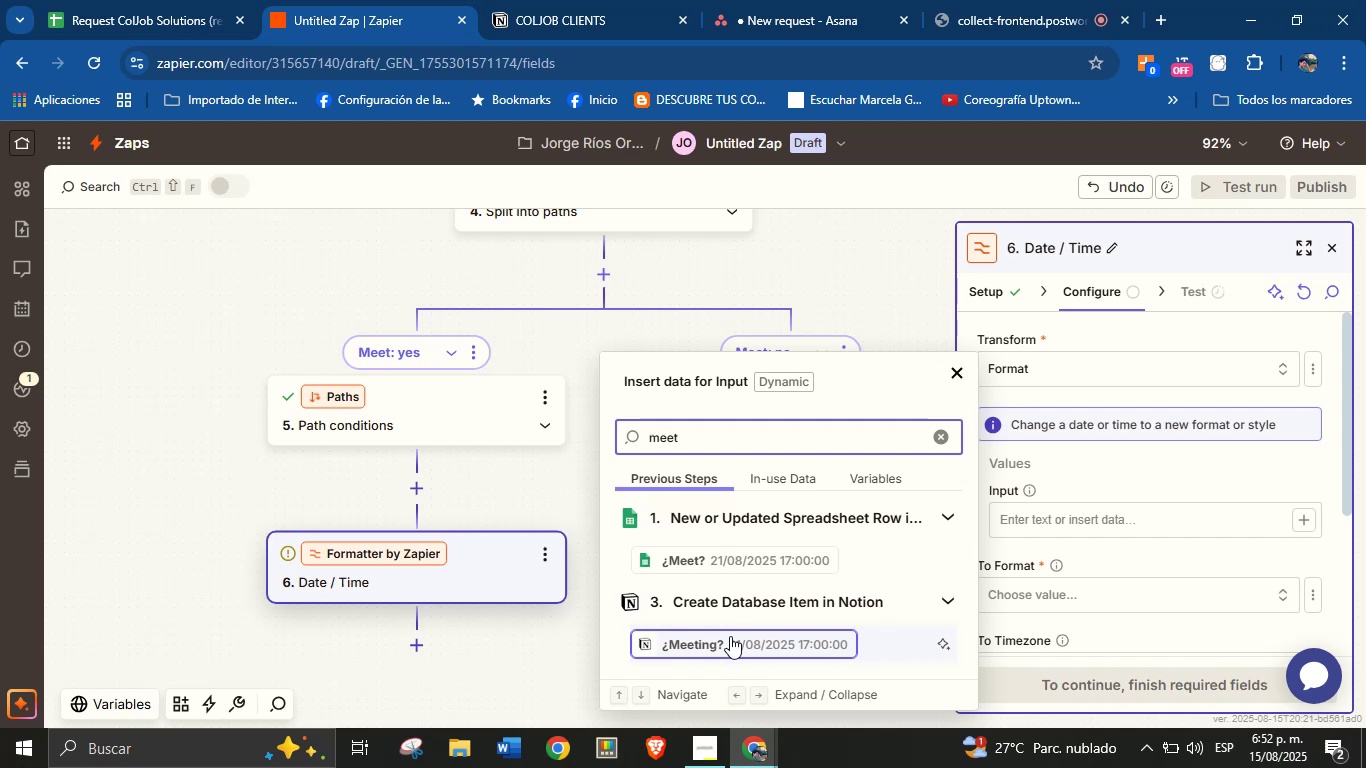 
left_click([730, 642])
 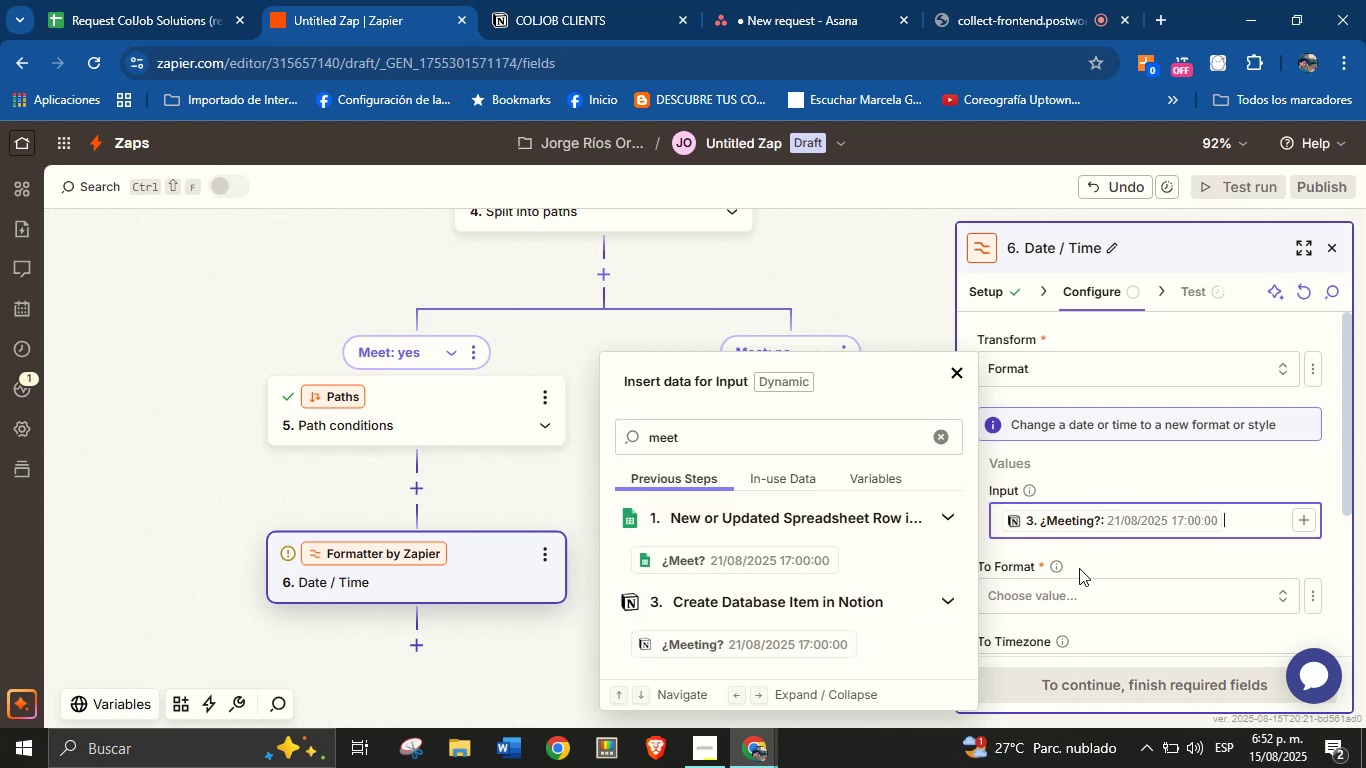 
left_click([1137, 566])
 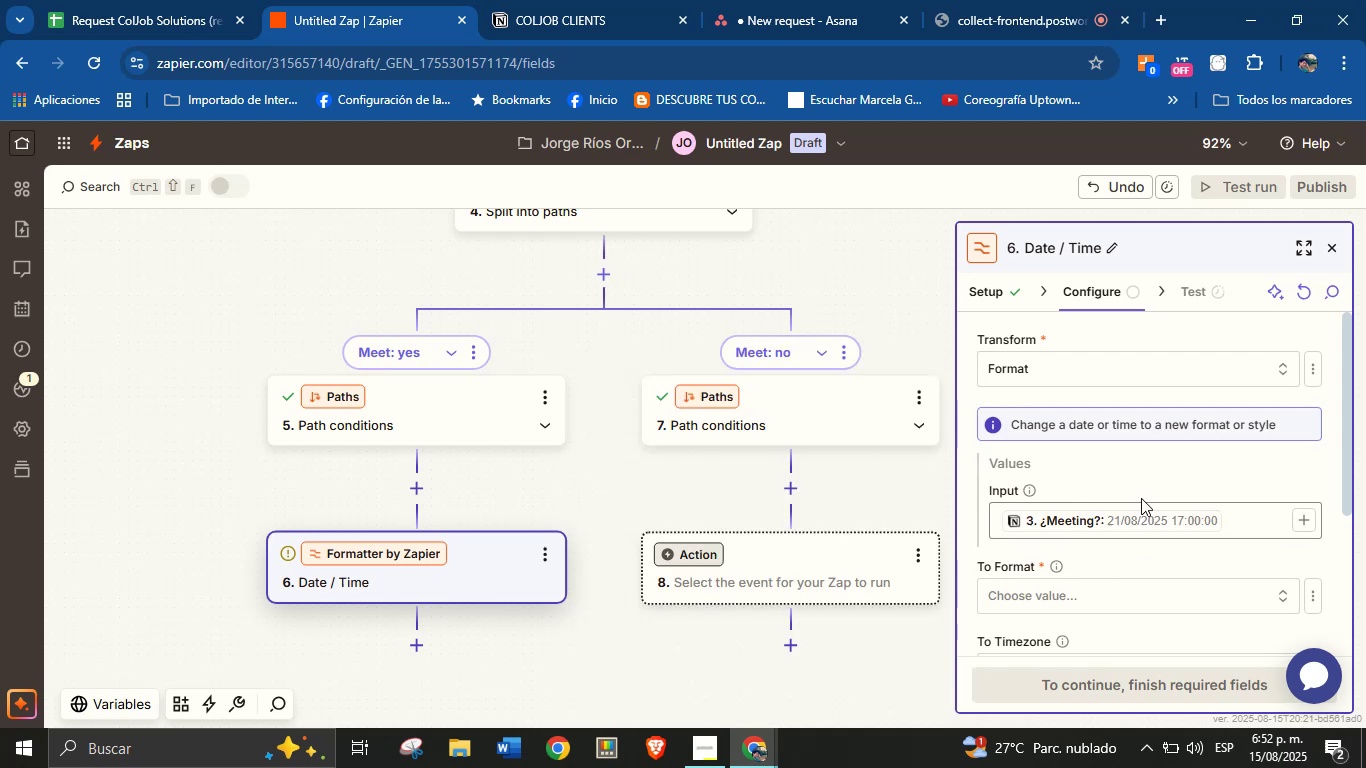 
scroll: coordinate [1154, 464], scroll_direction: down, amount: 5.0
 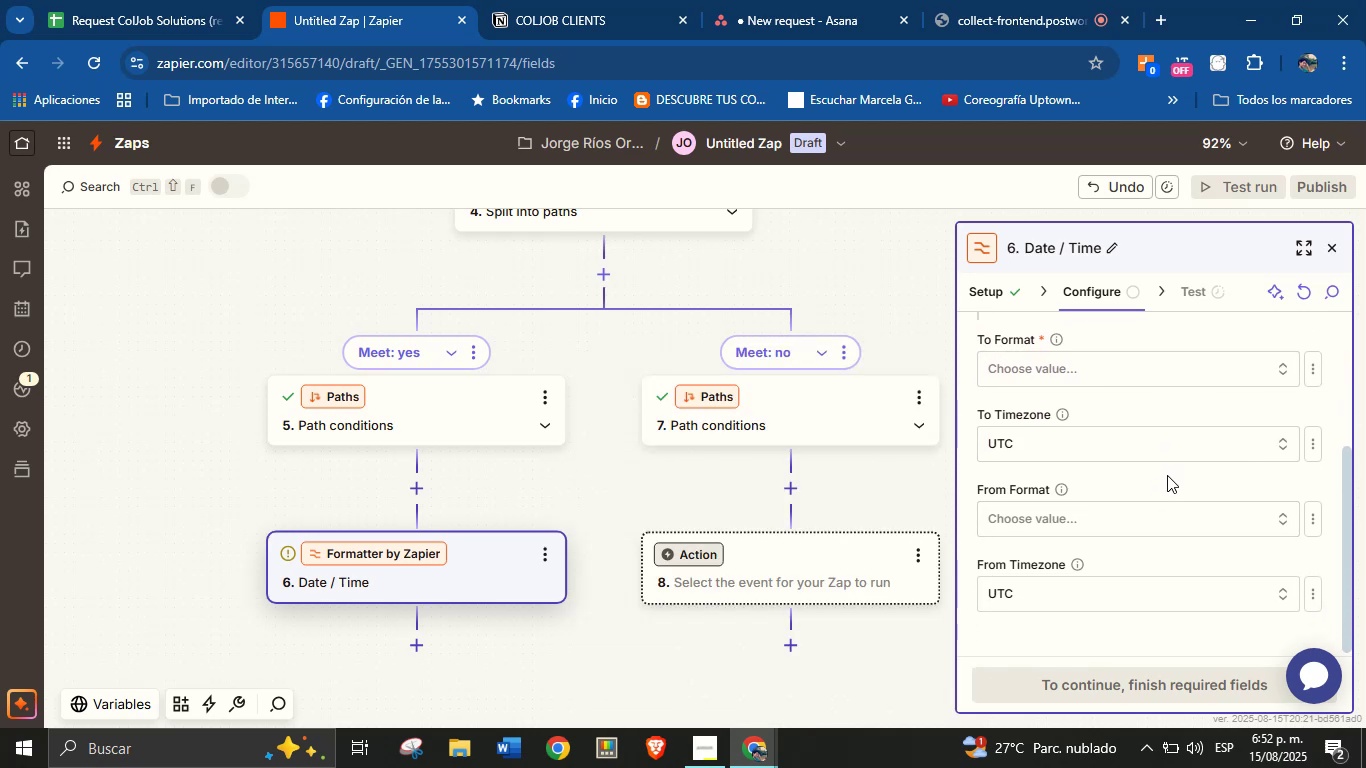 
left_click([1167, 475])
 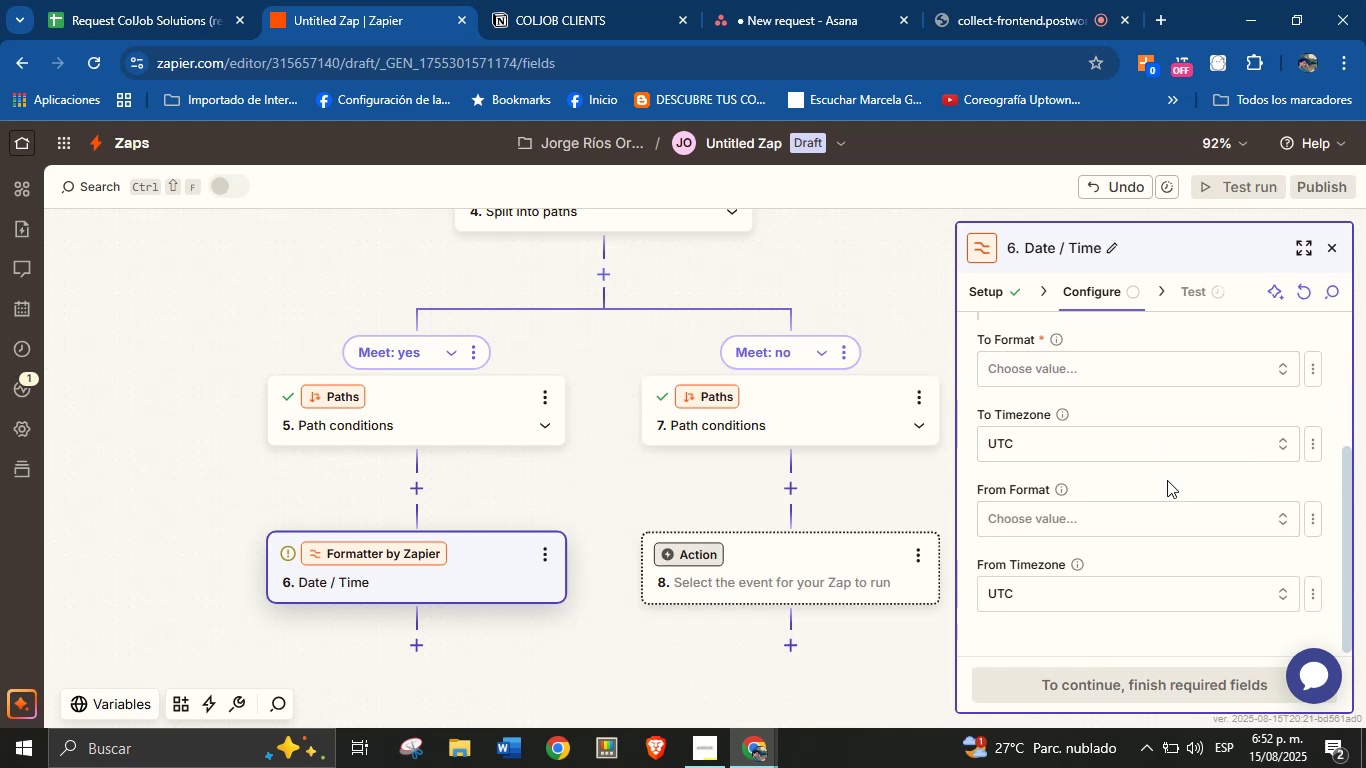 
scroll: coordinate [1167, 487], scroll_direction: up, amount: 2.0
 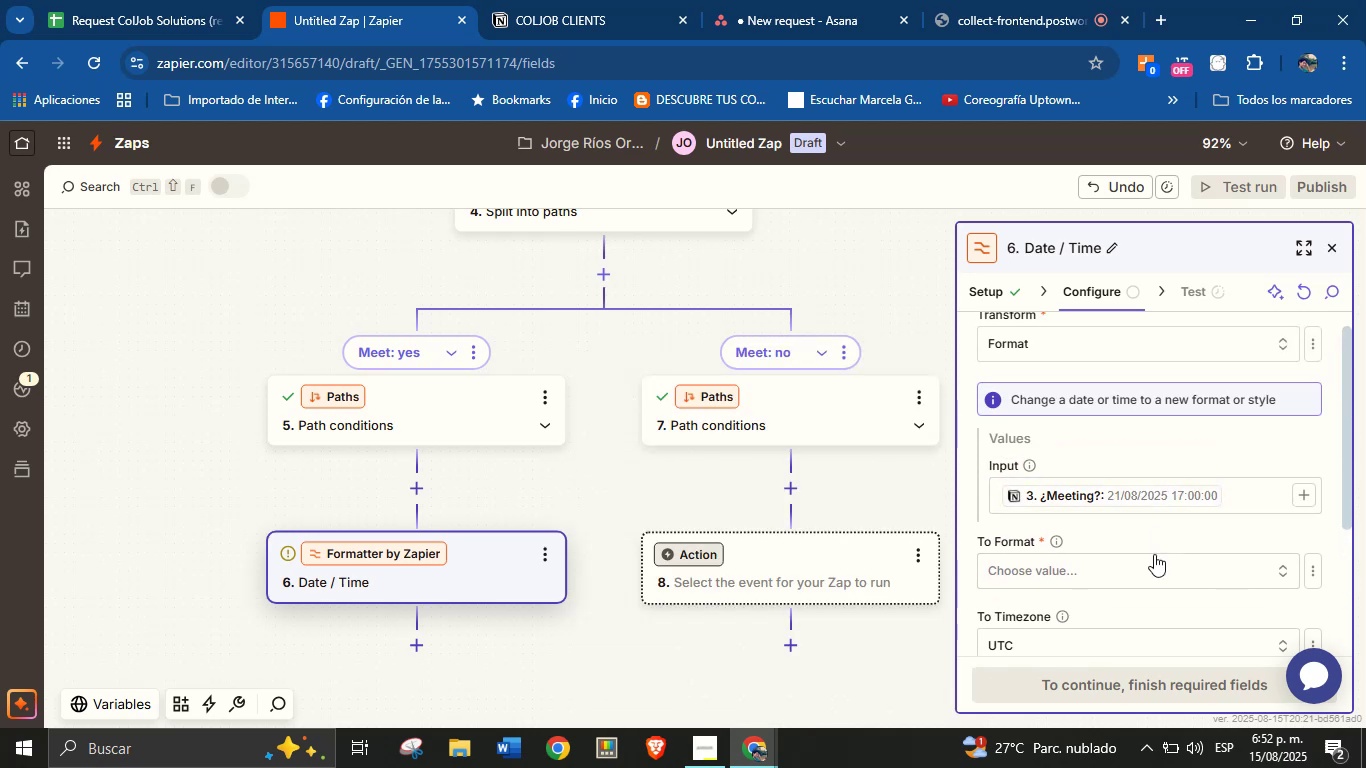 
left_click([1159, 565])
 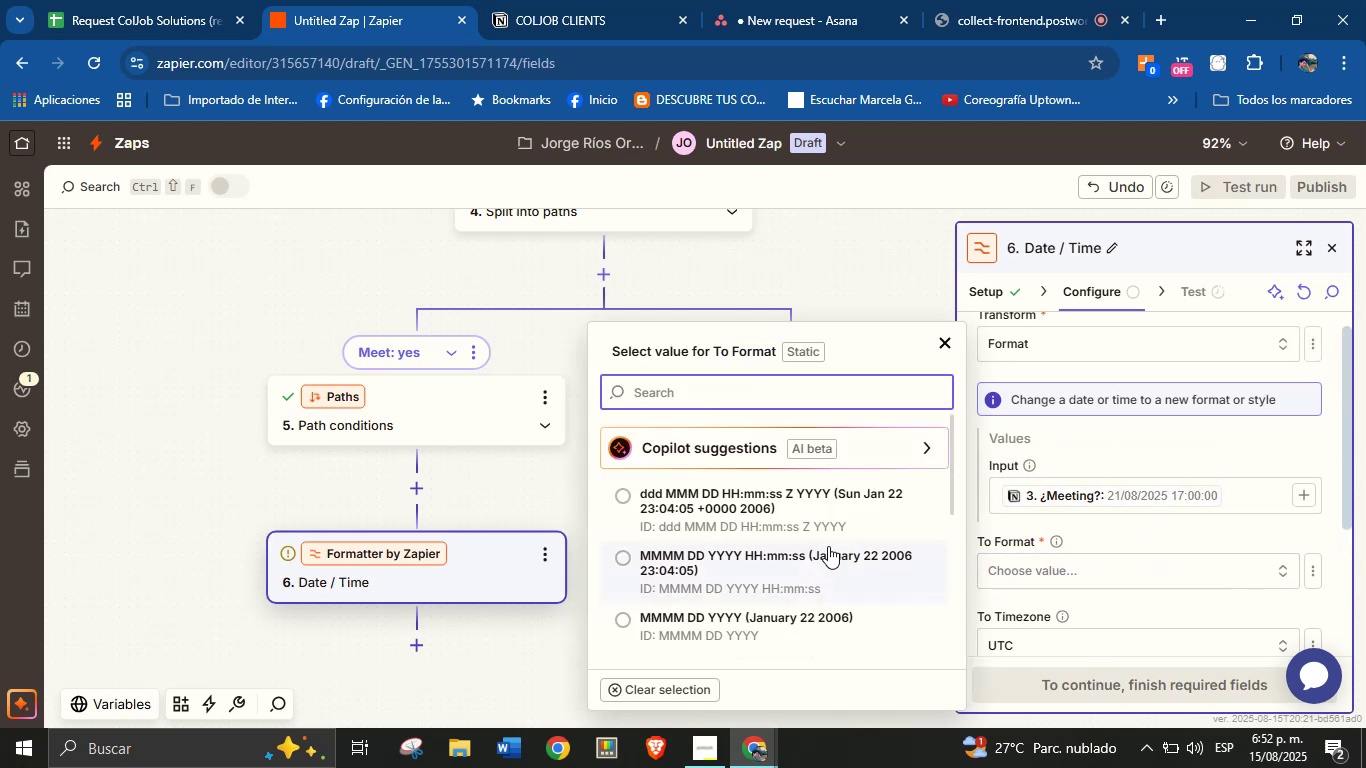 
scroll: coordinate [794, 527], scroll_direction: down, amount: 3.0
 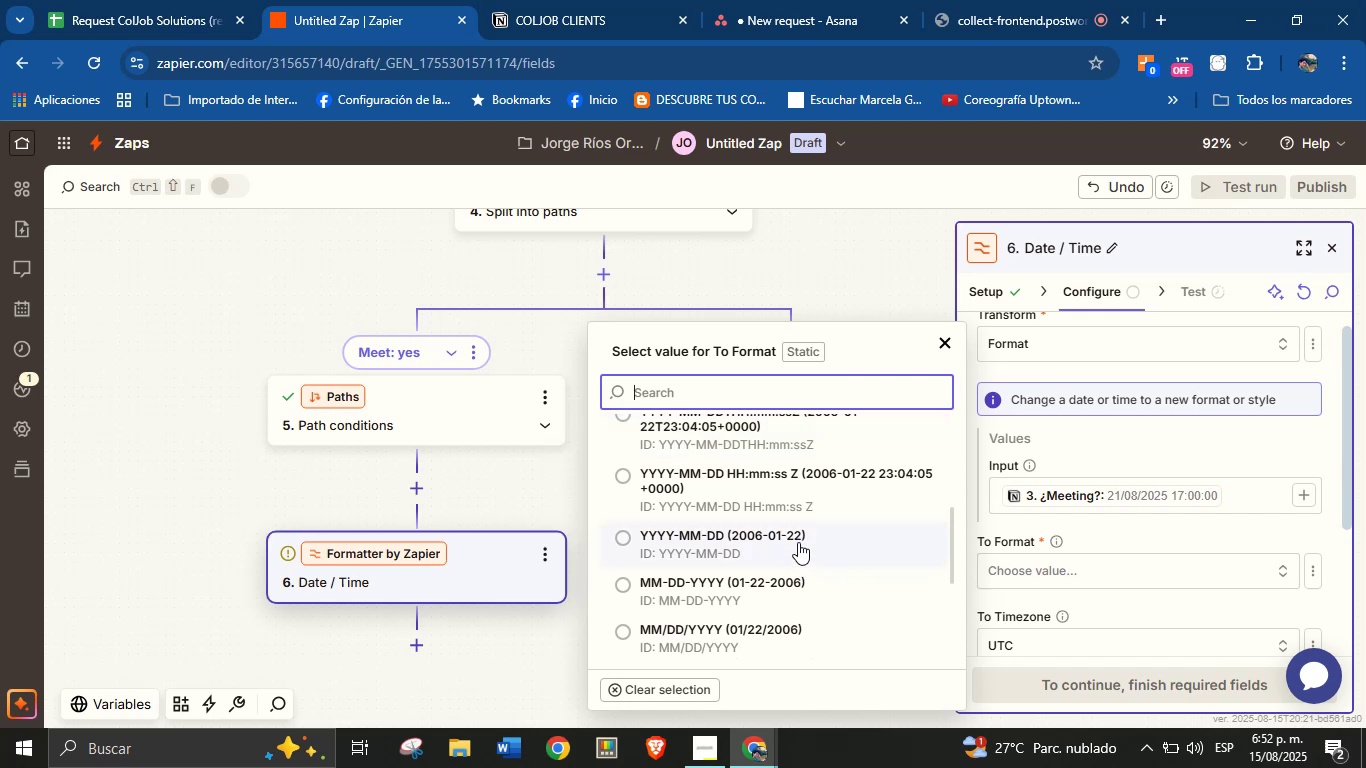 
scroll: coordinate [796, 534], scroll_direction: up, amount: 1.0
 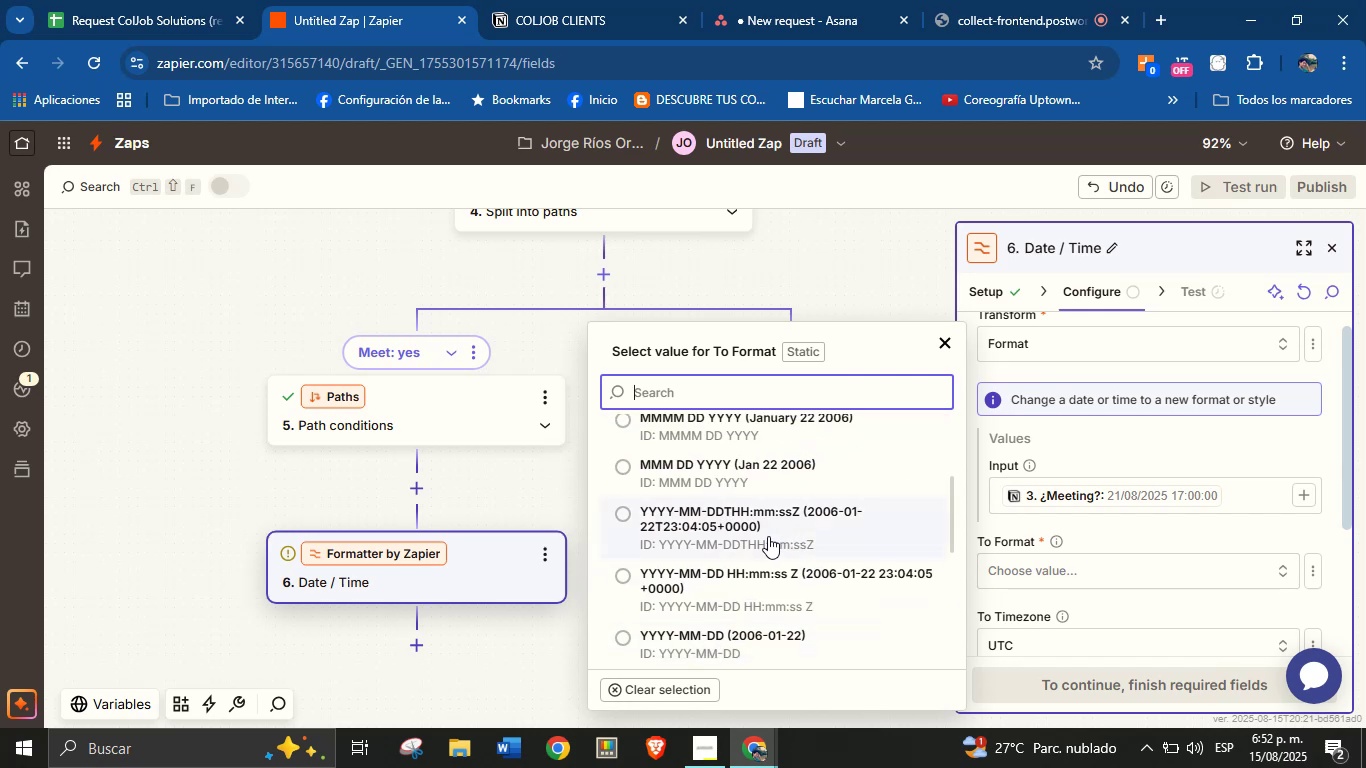 
left_click([768, 536])
 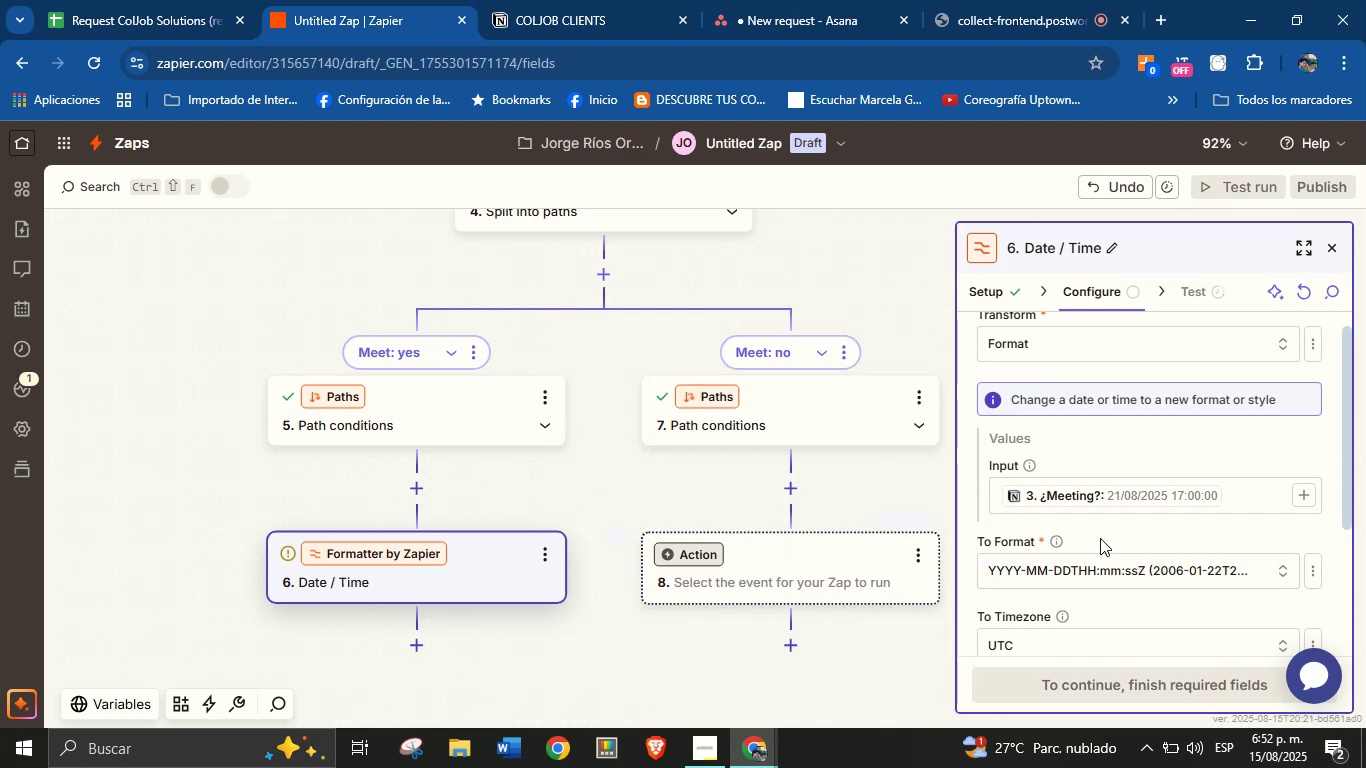 
left_click([1116, 538])
 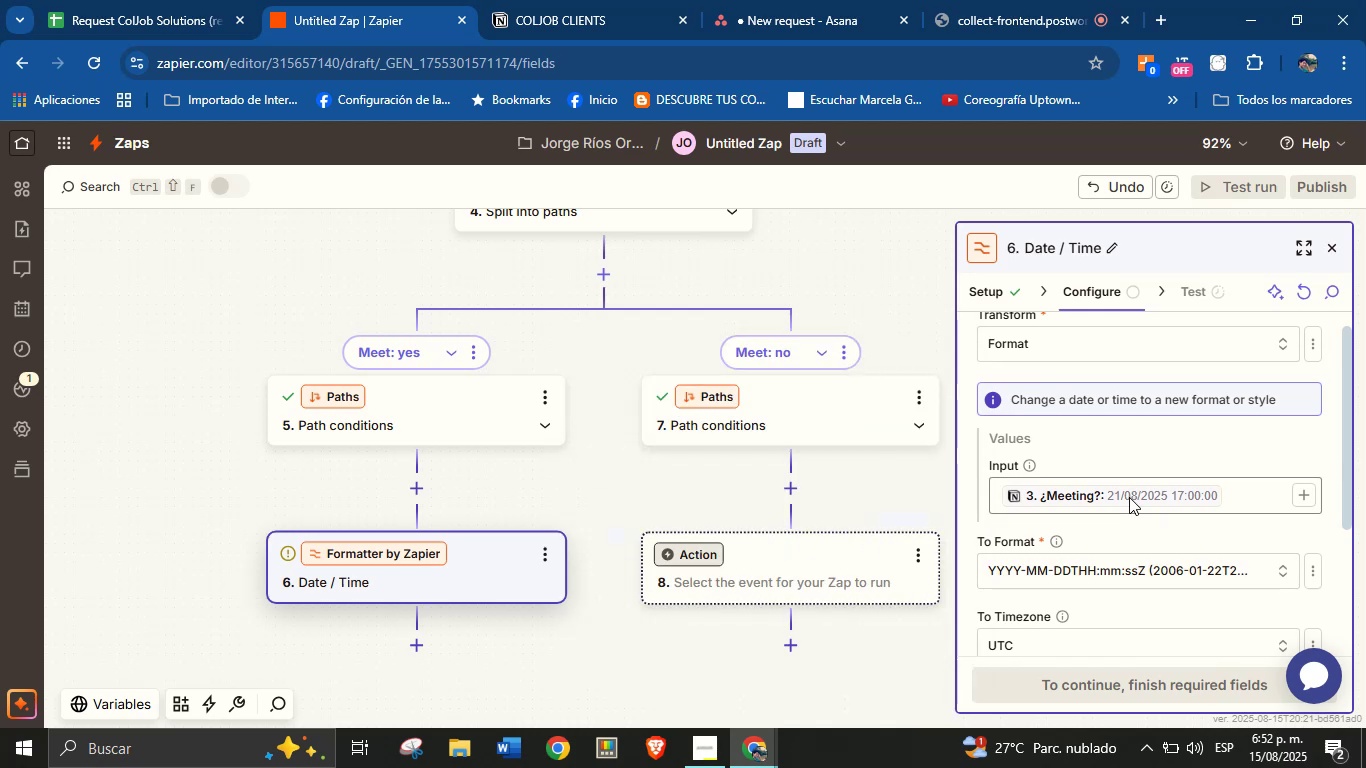 
scroll: coordinate [1131, 528], scroll_direction: down, amount: 5.0
 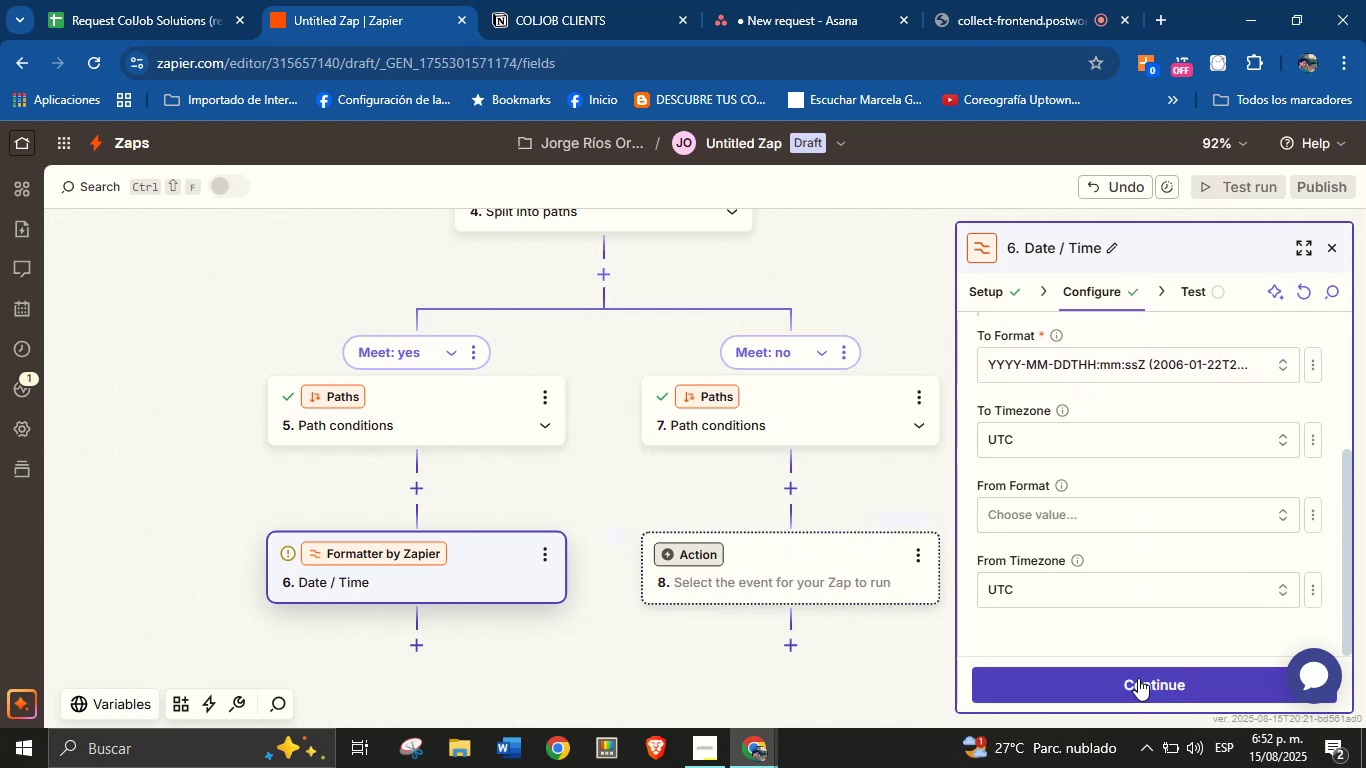 
left_click([1138, 679])
 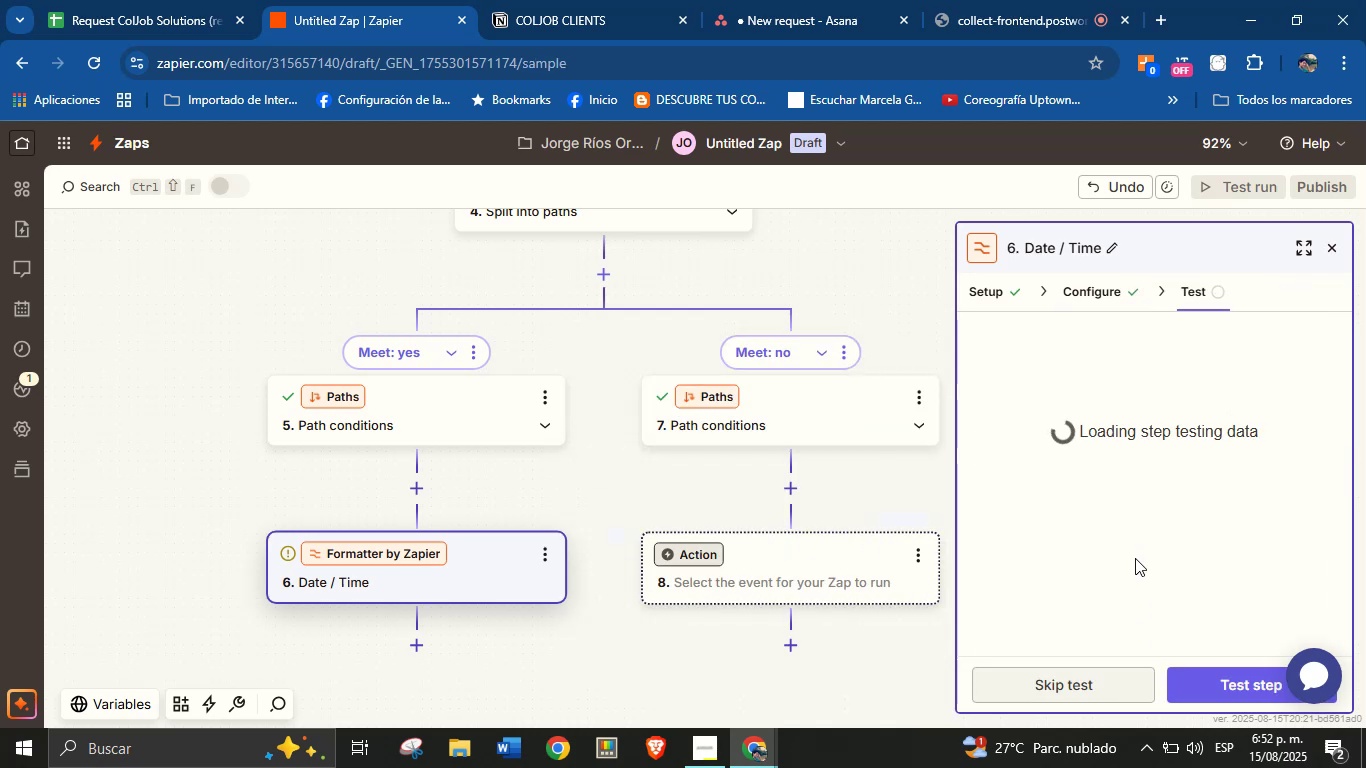 
scroll: coordinate [1135, 555], scroll_direction: down, amount: 6.0
 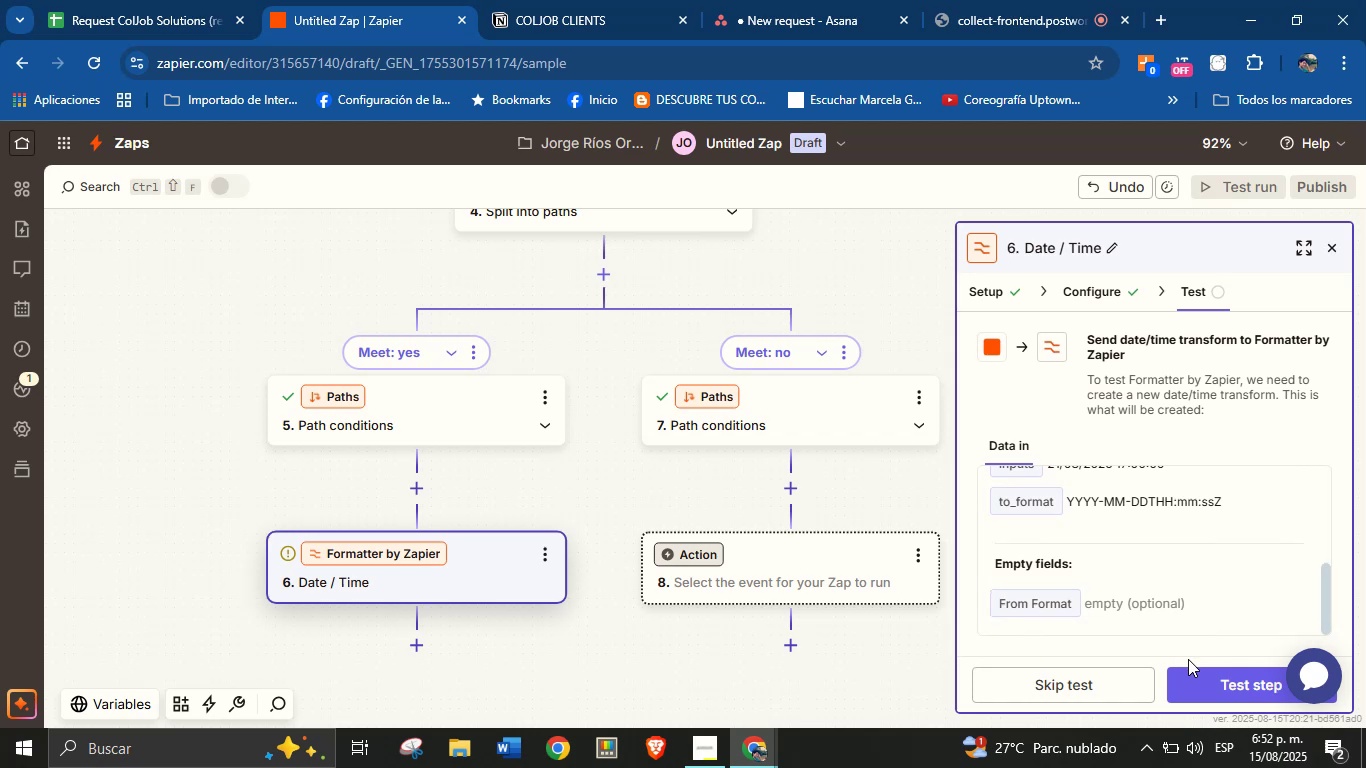 
left_click([1204, 677])
 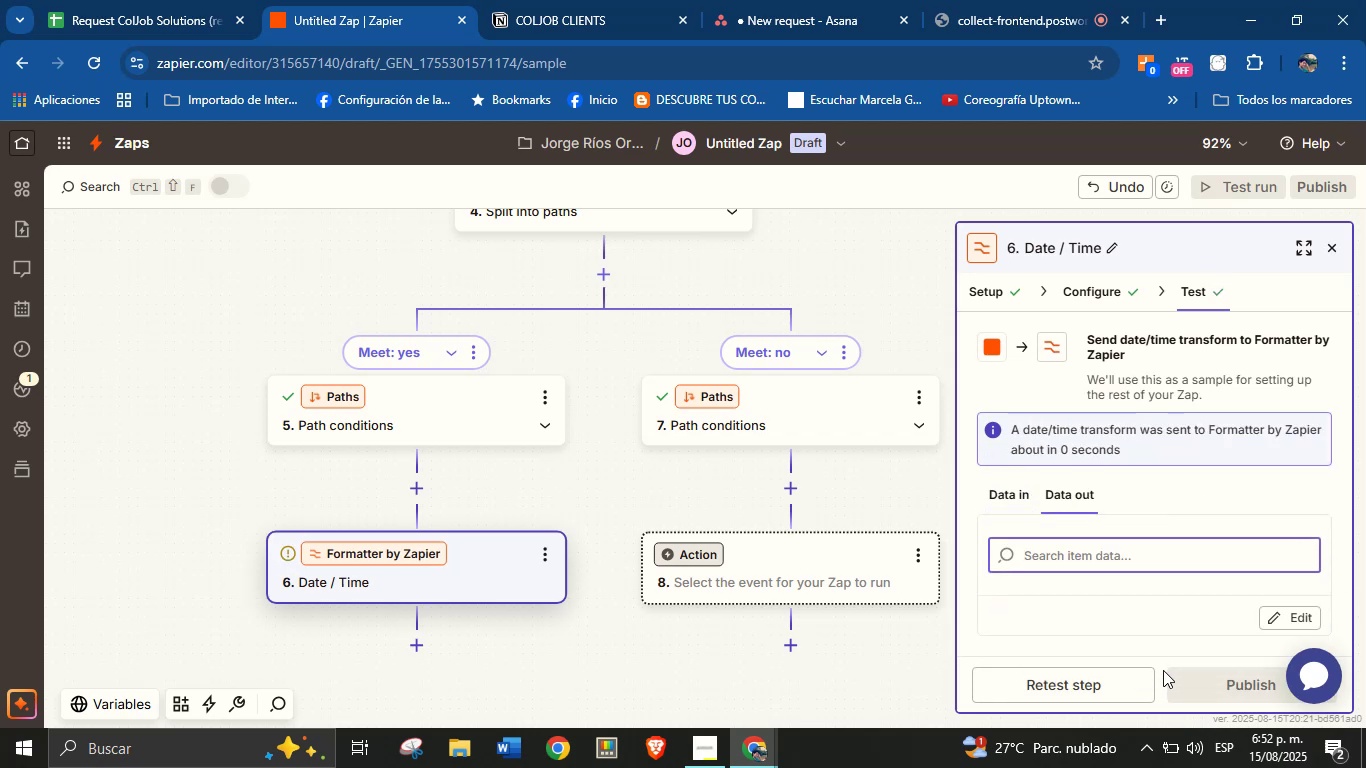 
wait(8.04)
 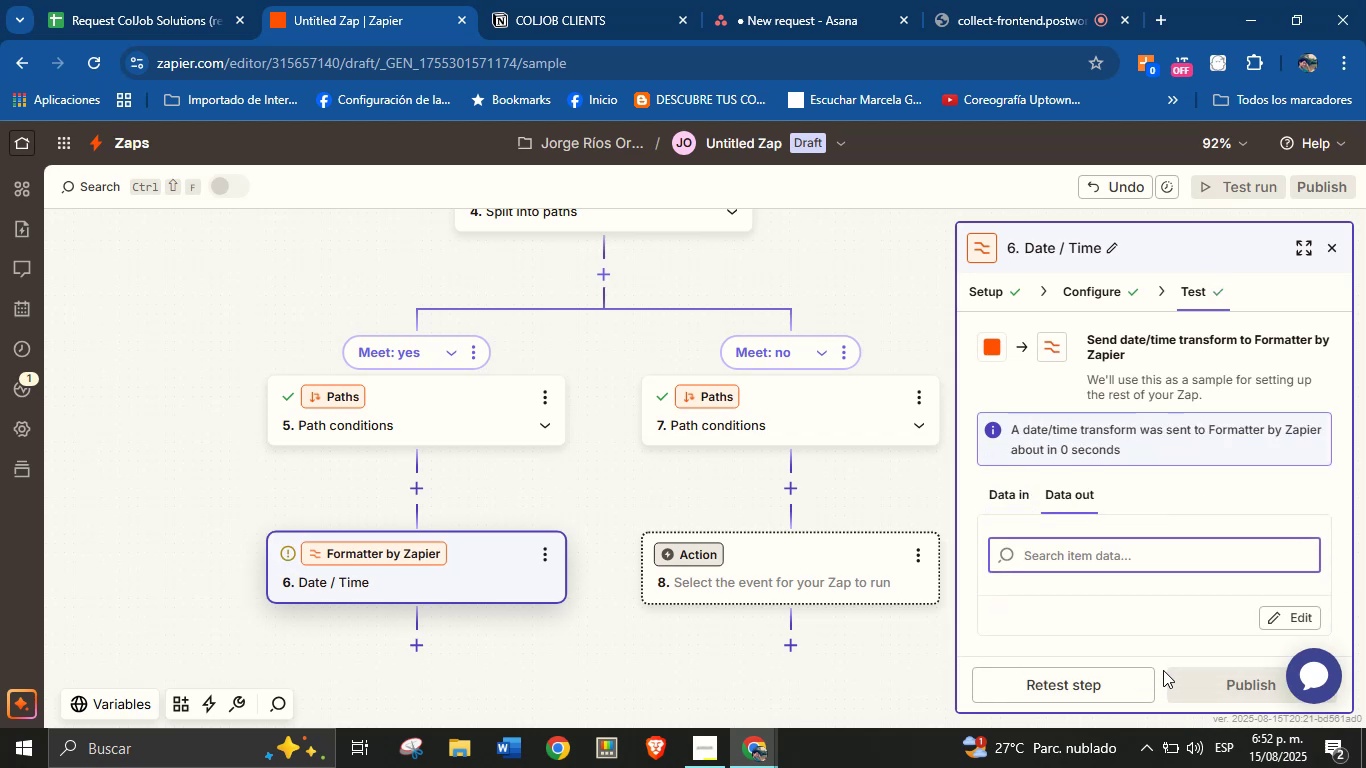 
left_click([1084, 294])
 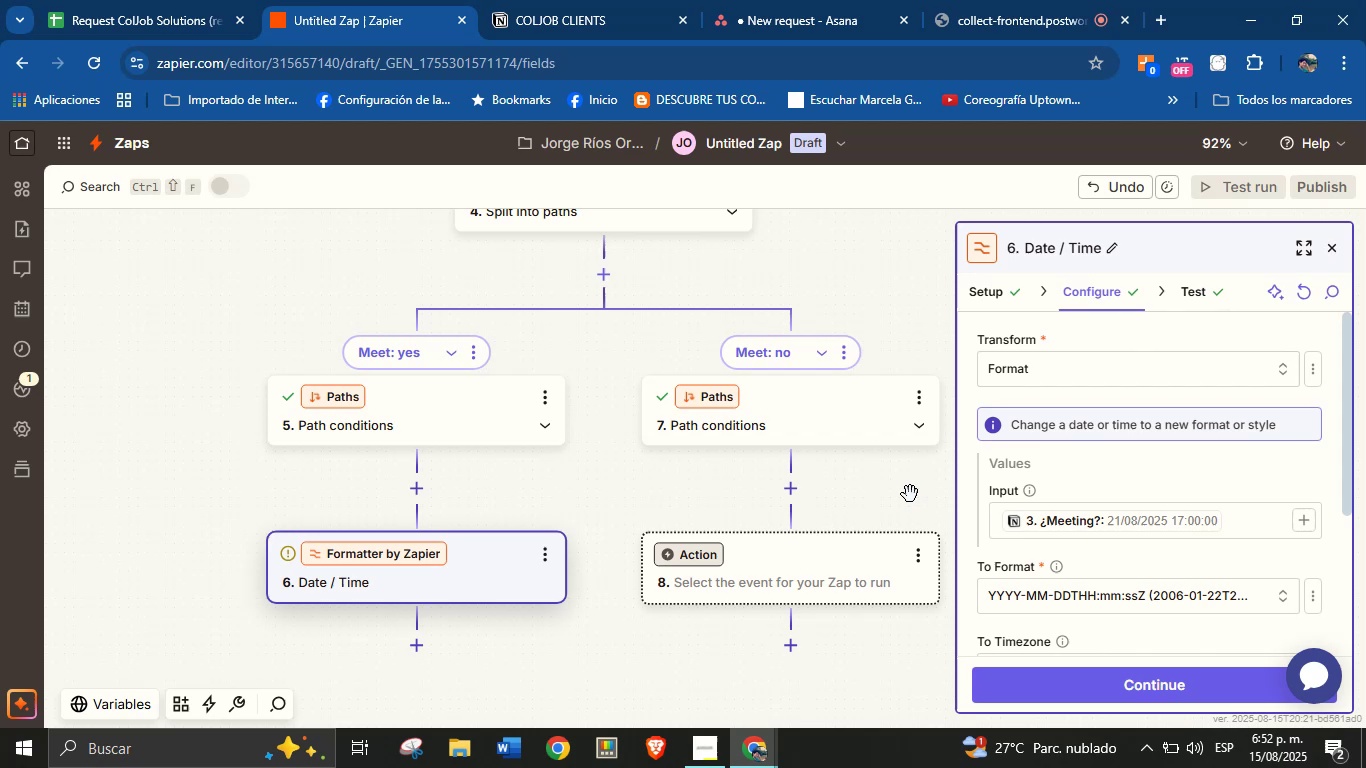 
scroll: coordinate [1065, 495], scroll_direction: down, amount: 2.0
 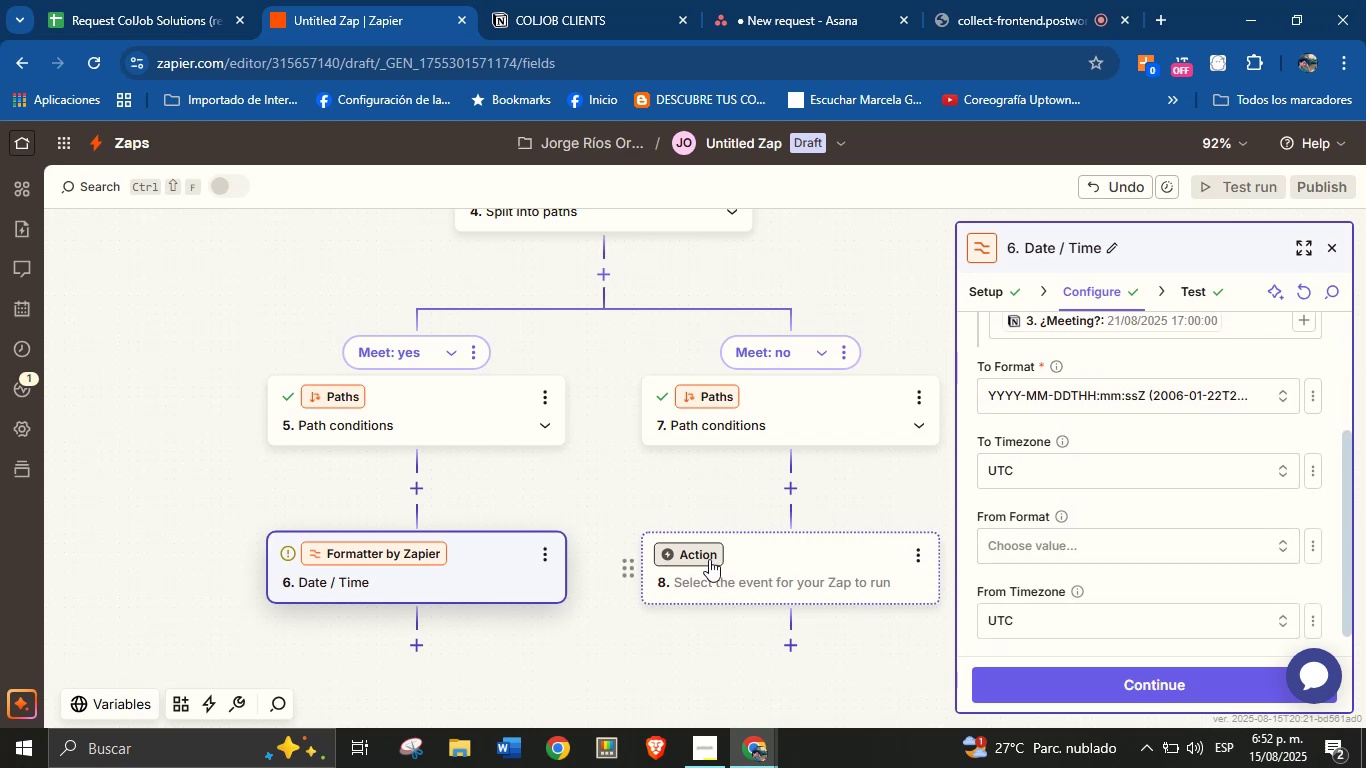 
left_click([705, 557])
 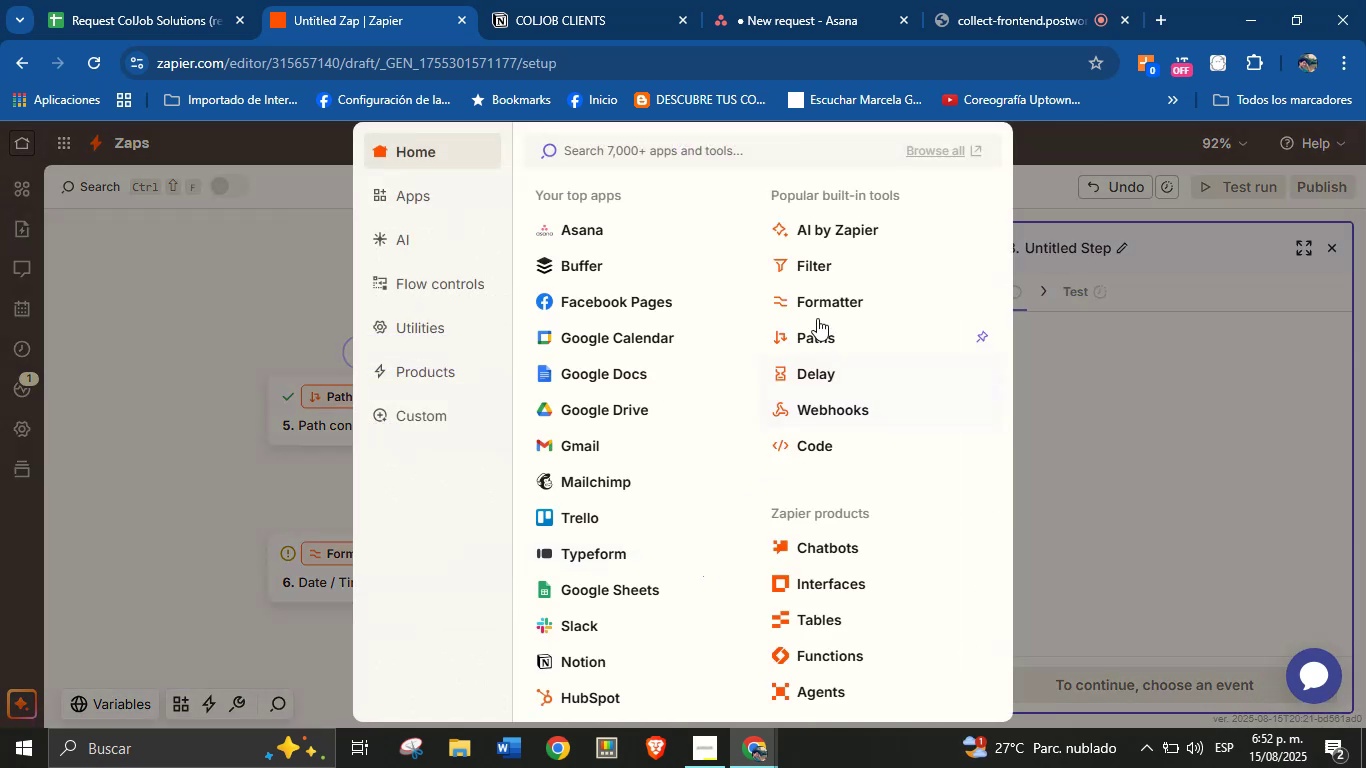 
left_click([822, 304])
 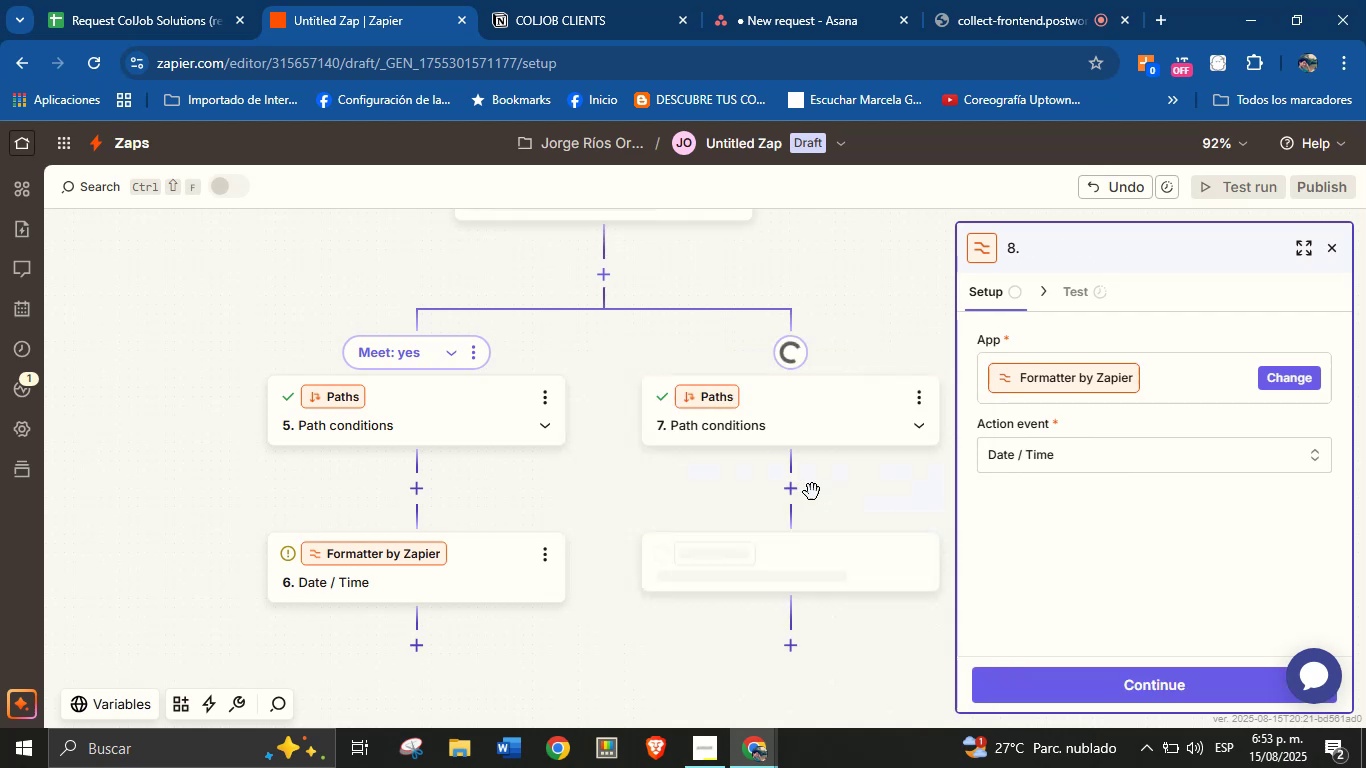 
left_click([1092, 684])
 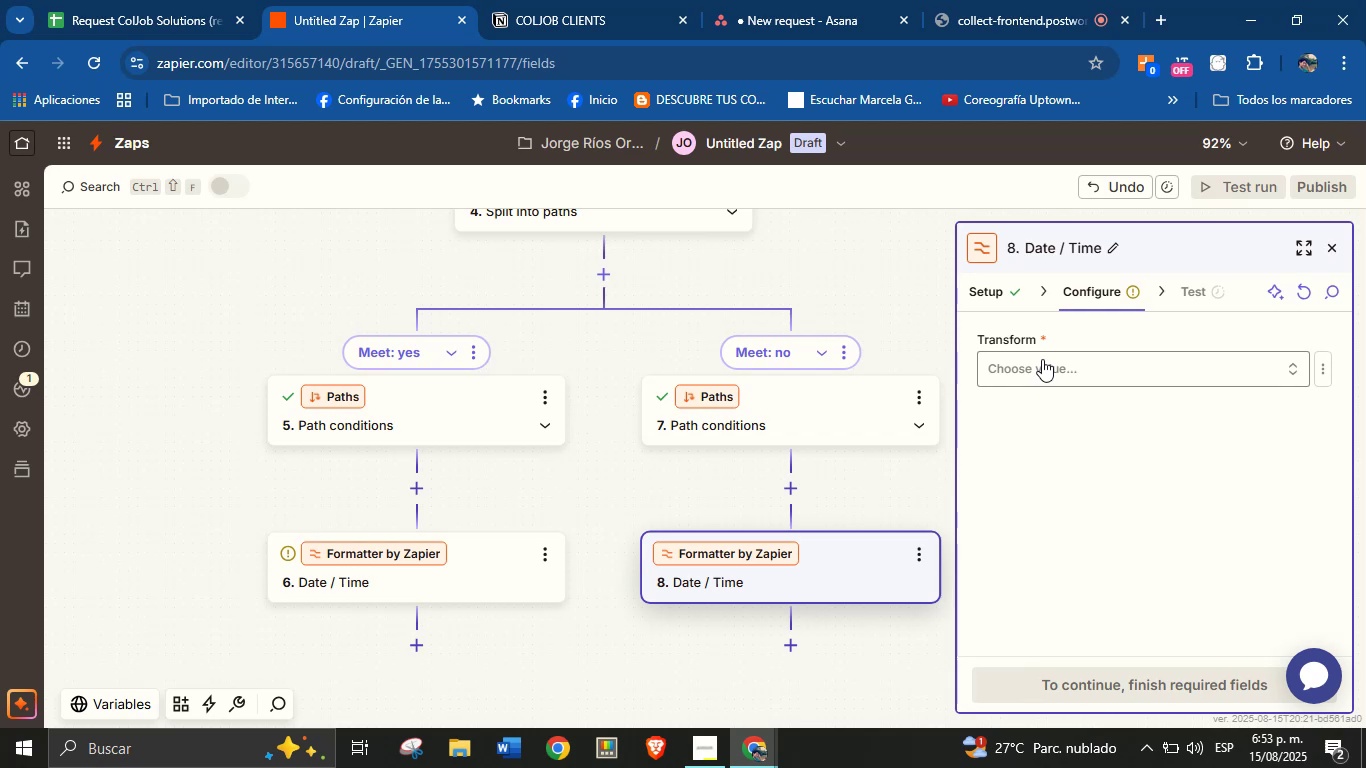 
wait(24.5)
 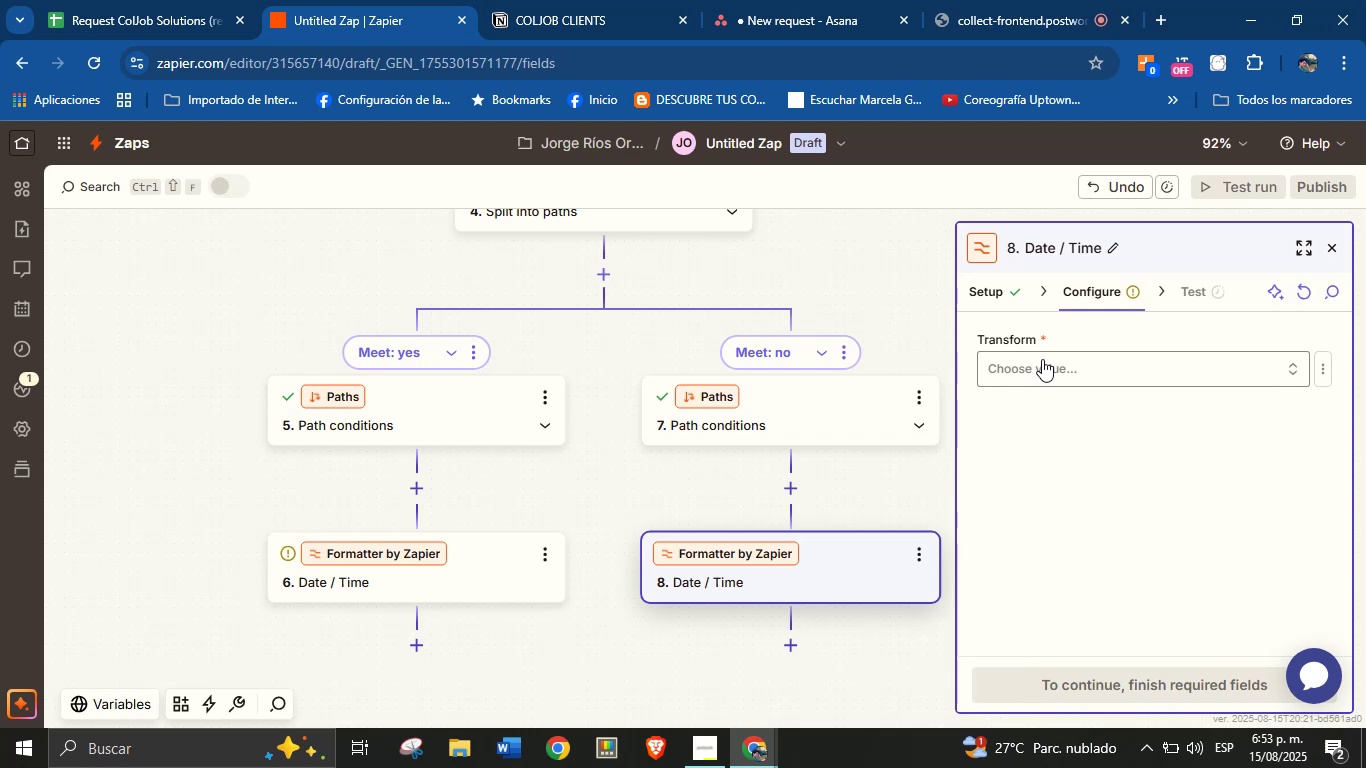 
left_click([1077, 372])
 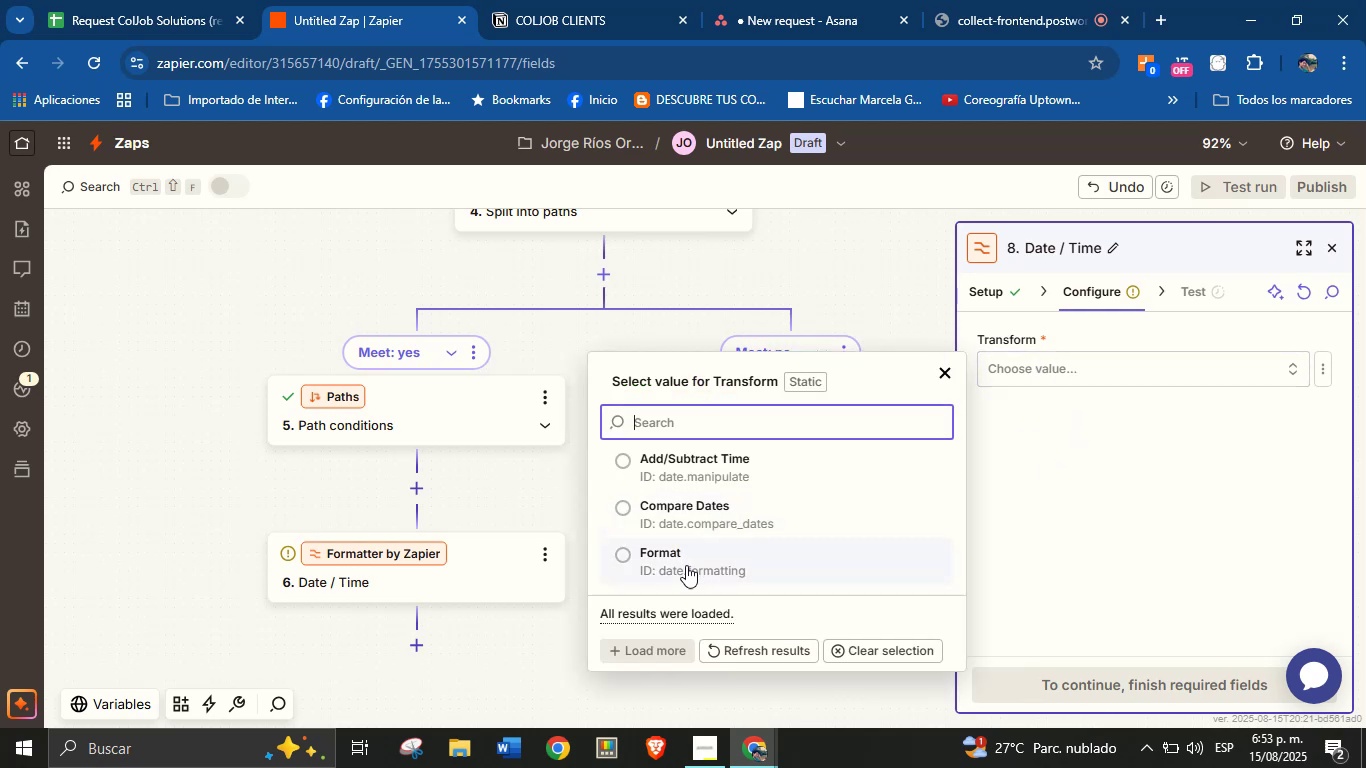 
left_click([692, 464])
 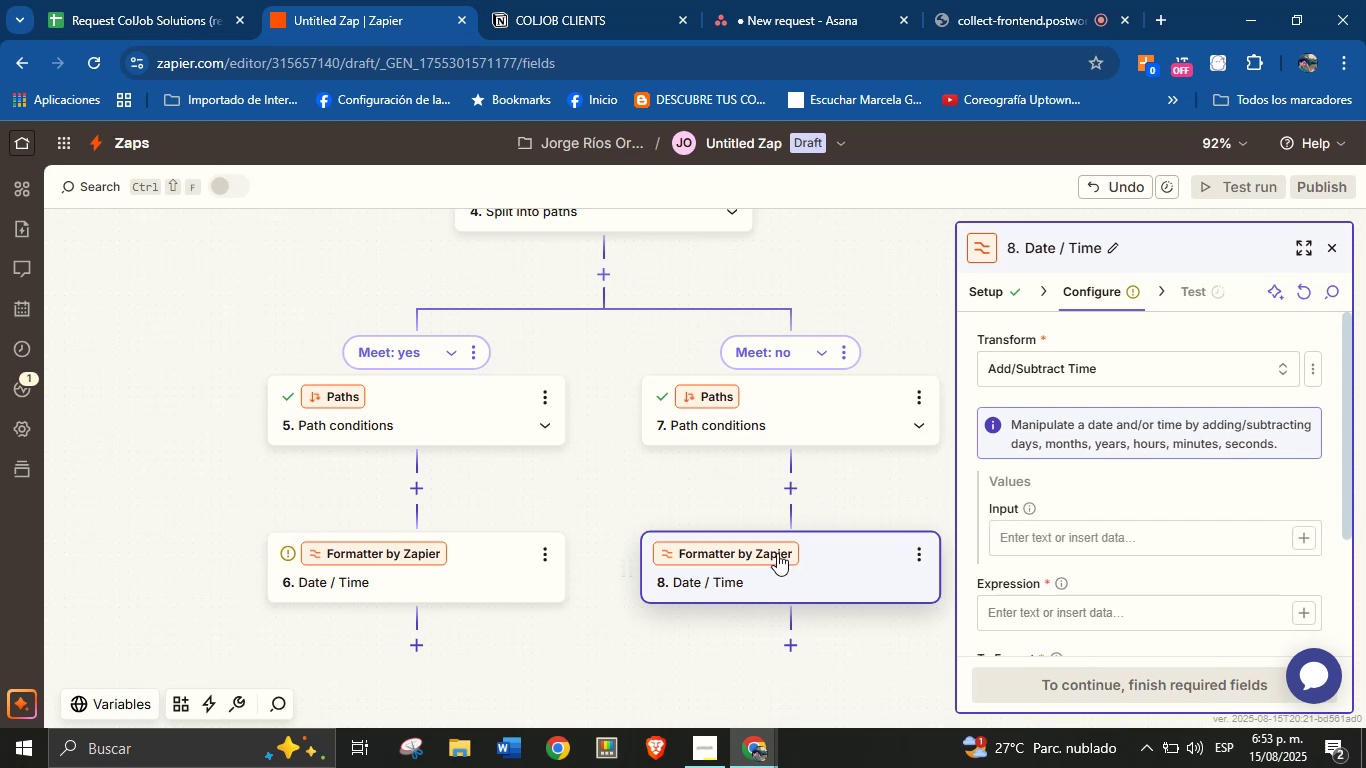 
left_click([912, 558])
 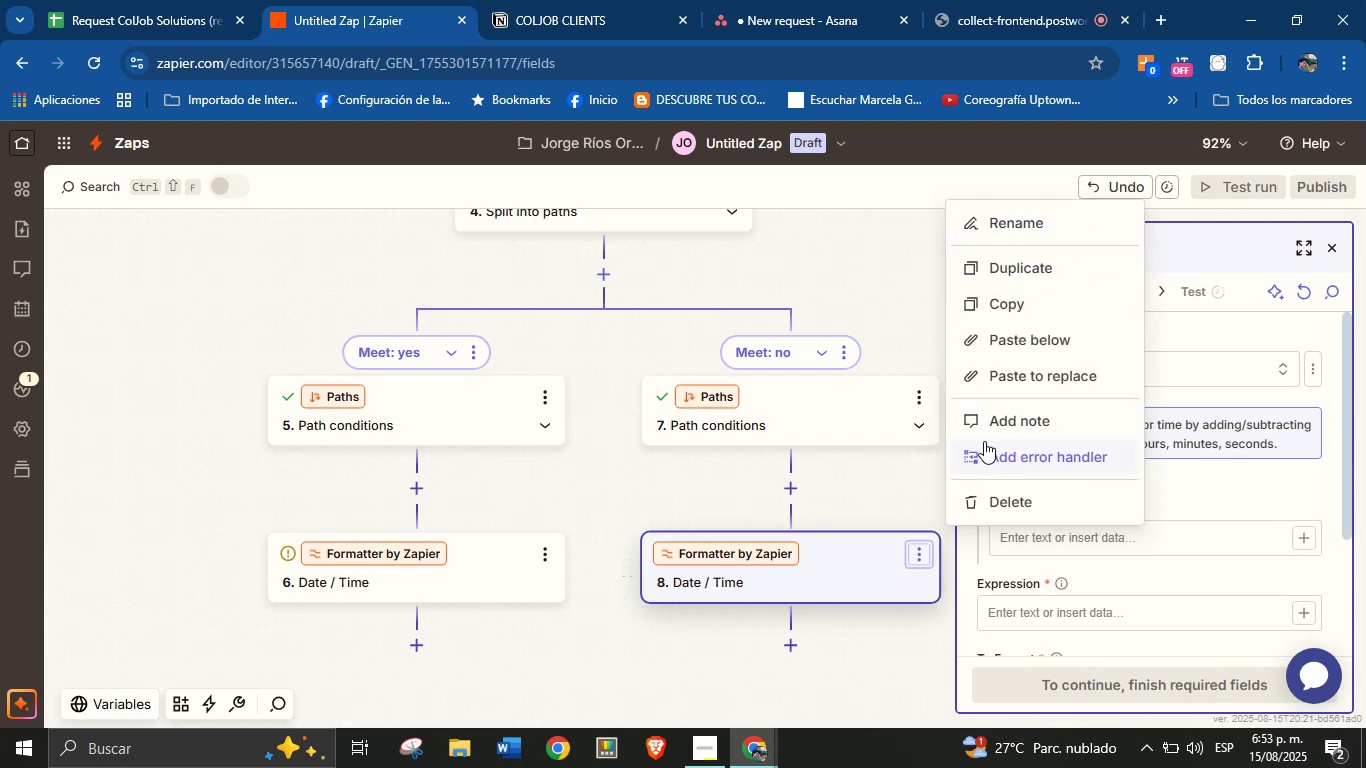 
left_click([993, 498])
 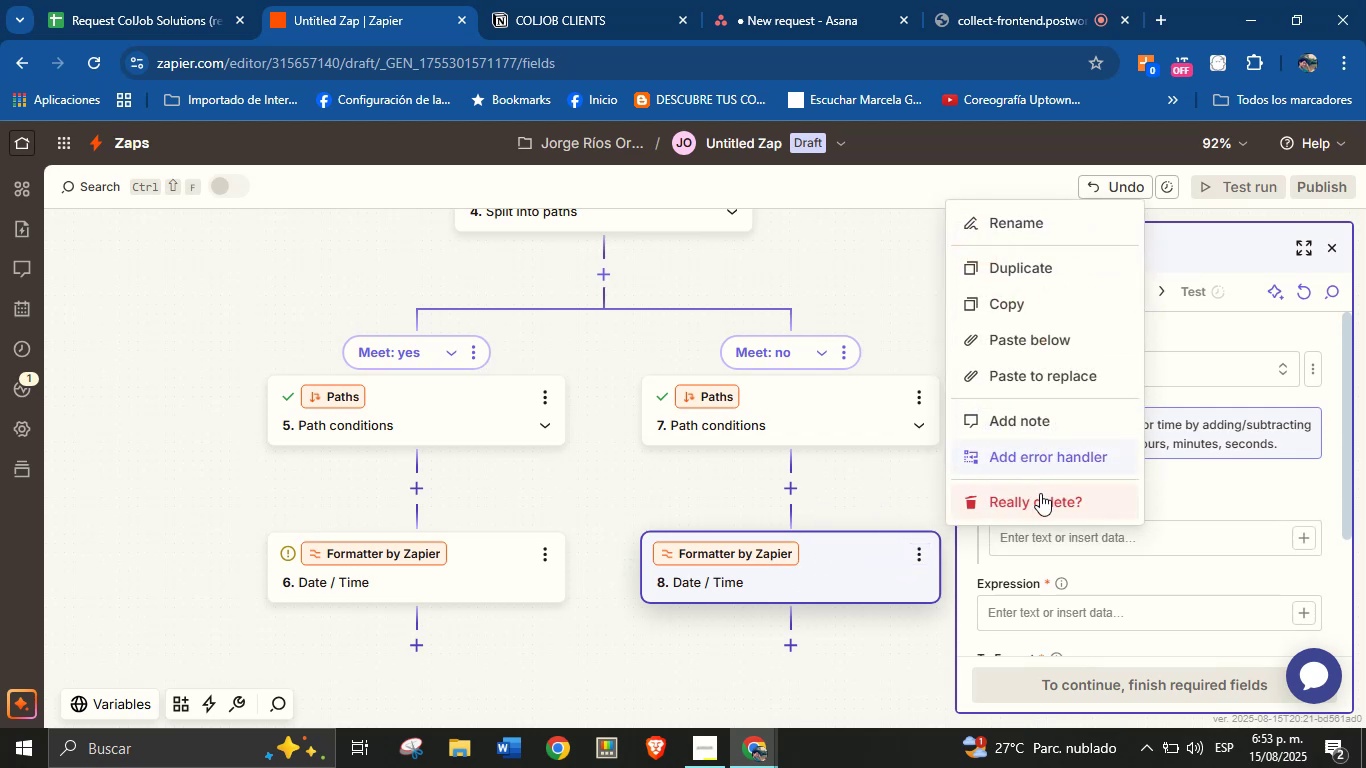 
left_click([1041, 497])
 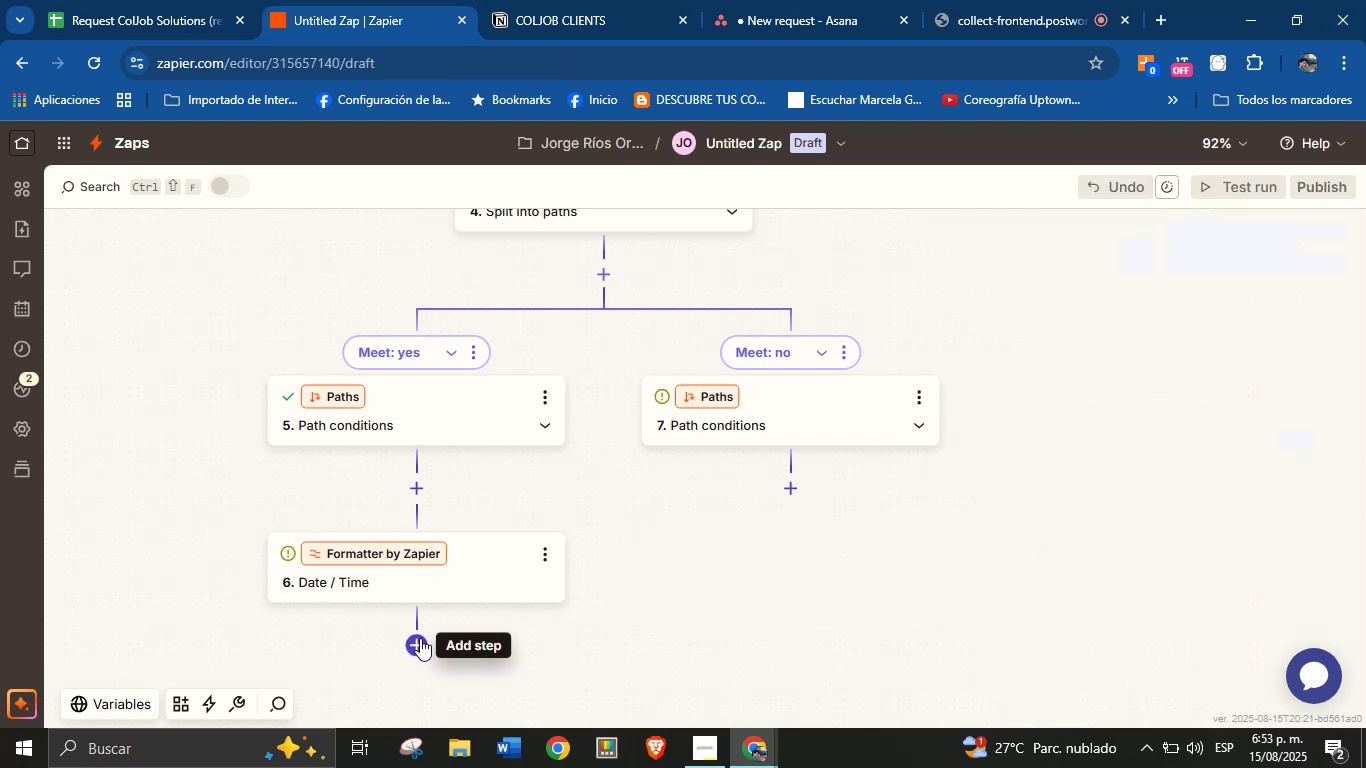 
left_click([418, 640])
 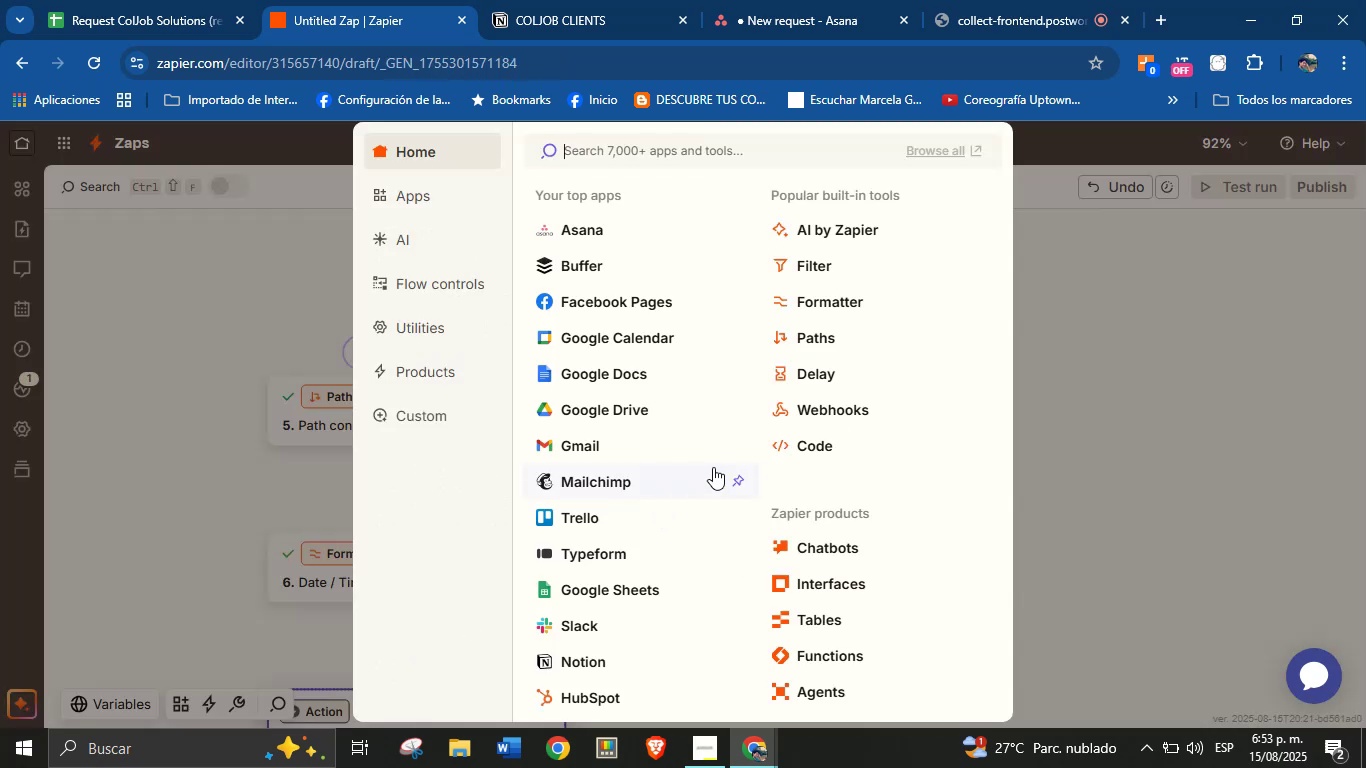 
left_click([839, 304])
 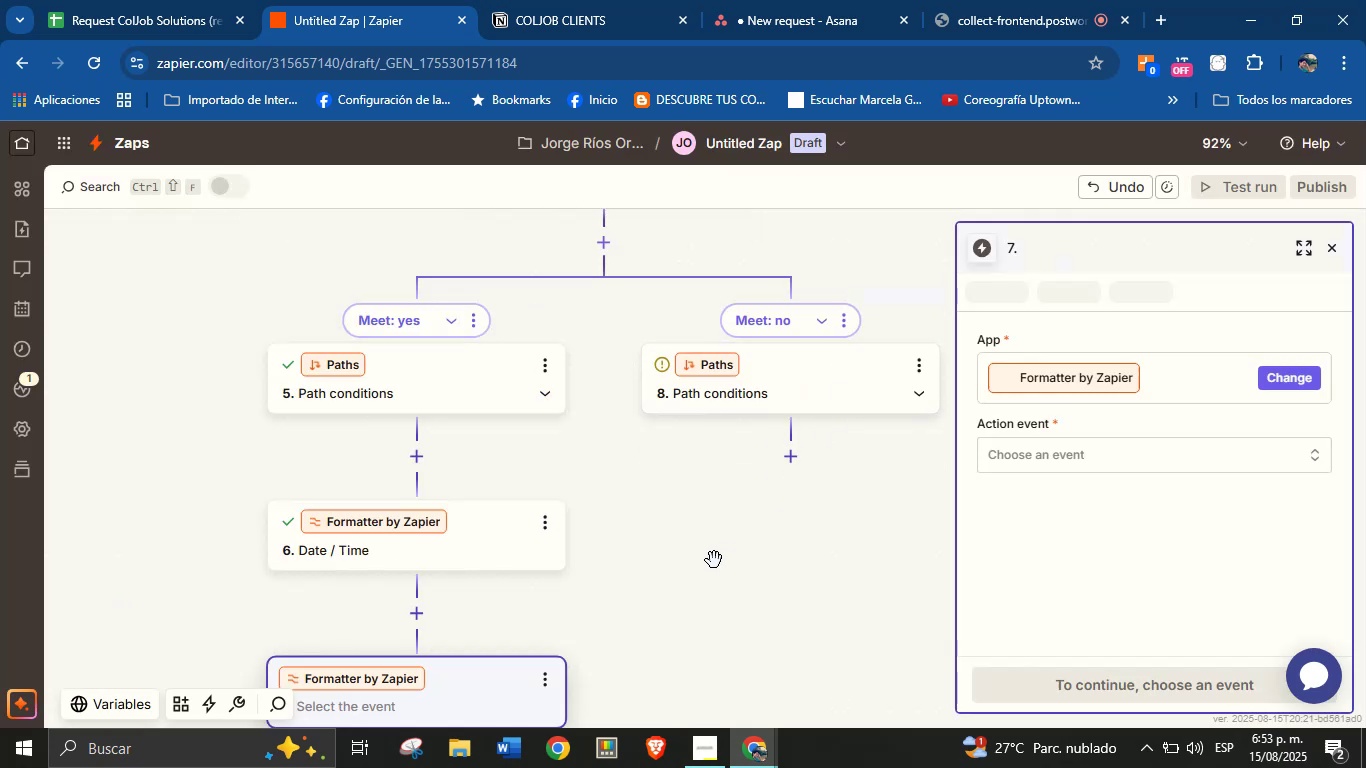 
left_click_drag(start_coordinate=[699, 571], to_coordinate=[716, 499])
 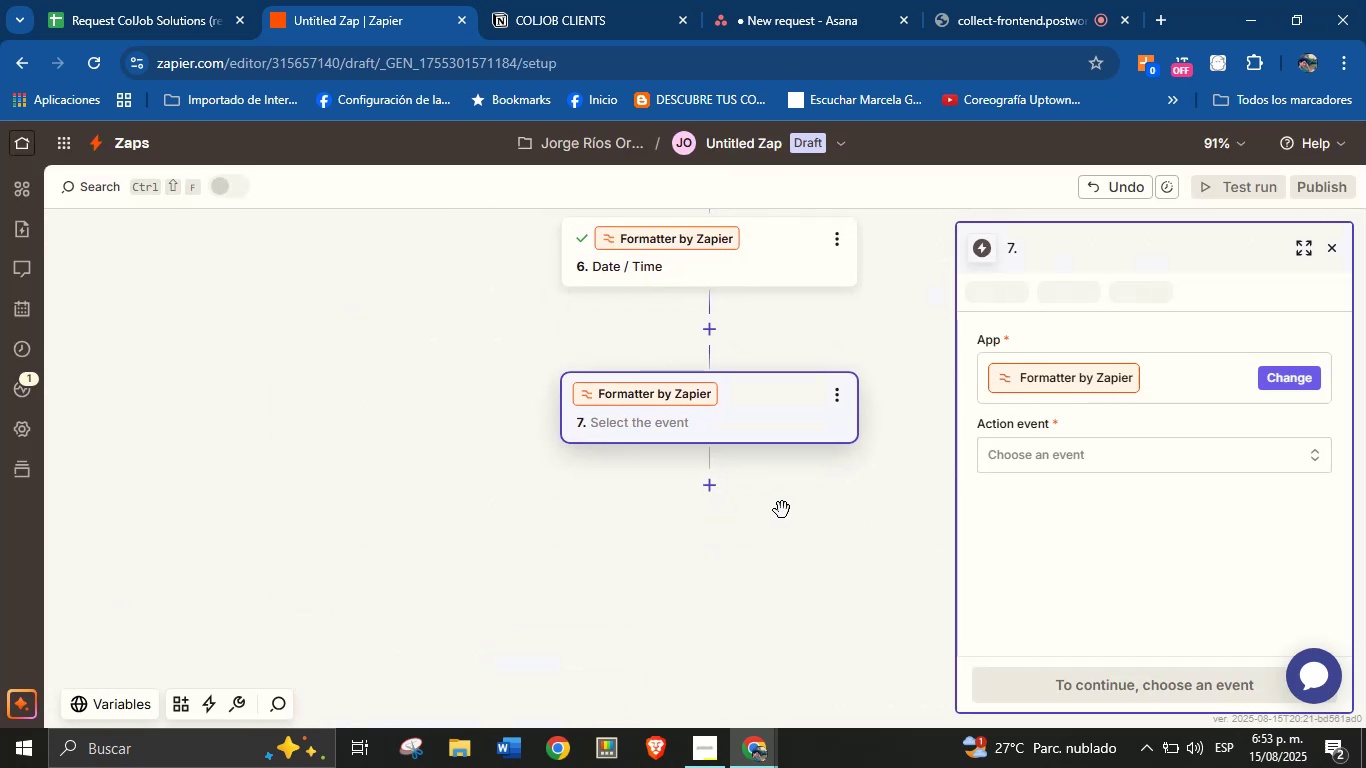 
left_click_drag(start_coordinate=[812, 509], to_coordinate=[656, 652])
 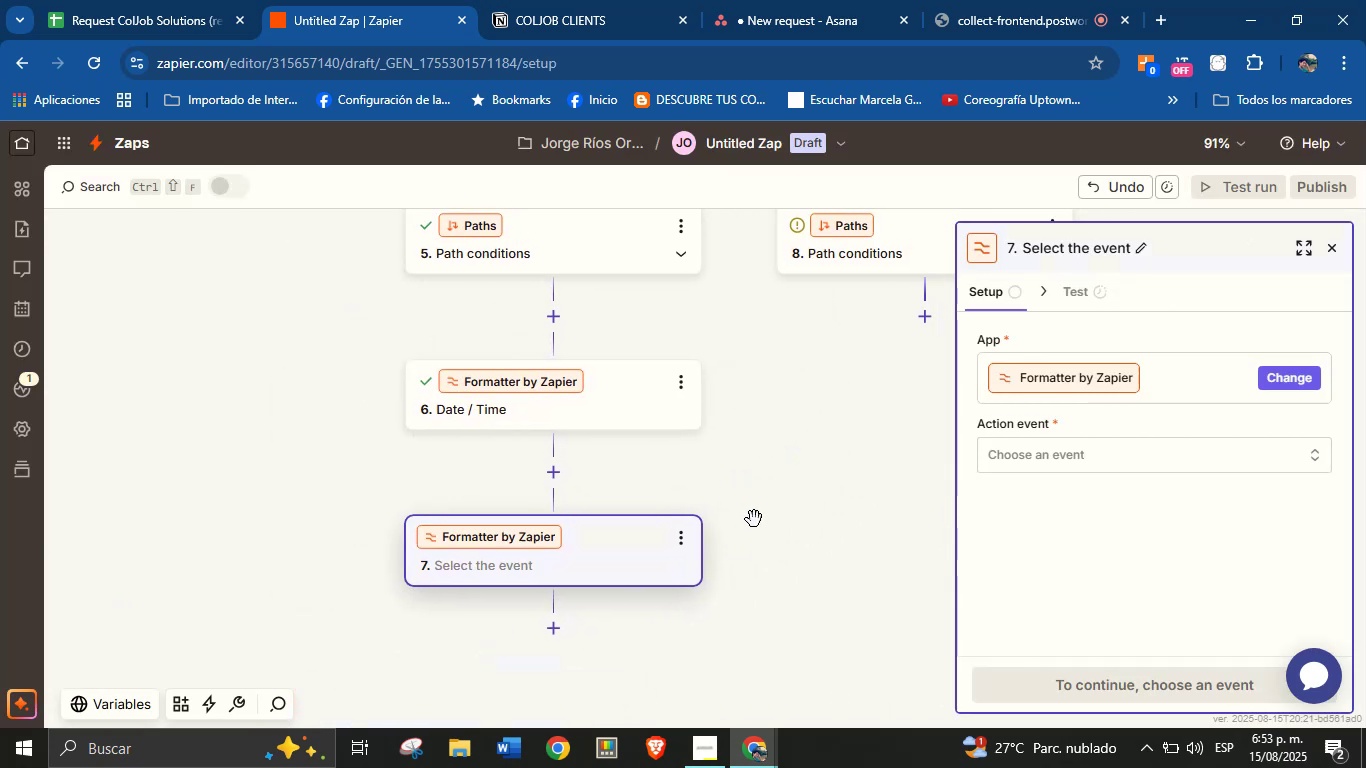 
hold_key(key=ControlLeft, duration=0.51)
scroll: coordinate [762, 504], scroll_direction: down, amount: 1.0
 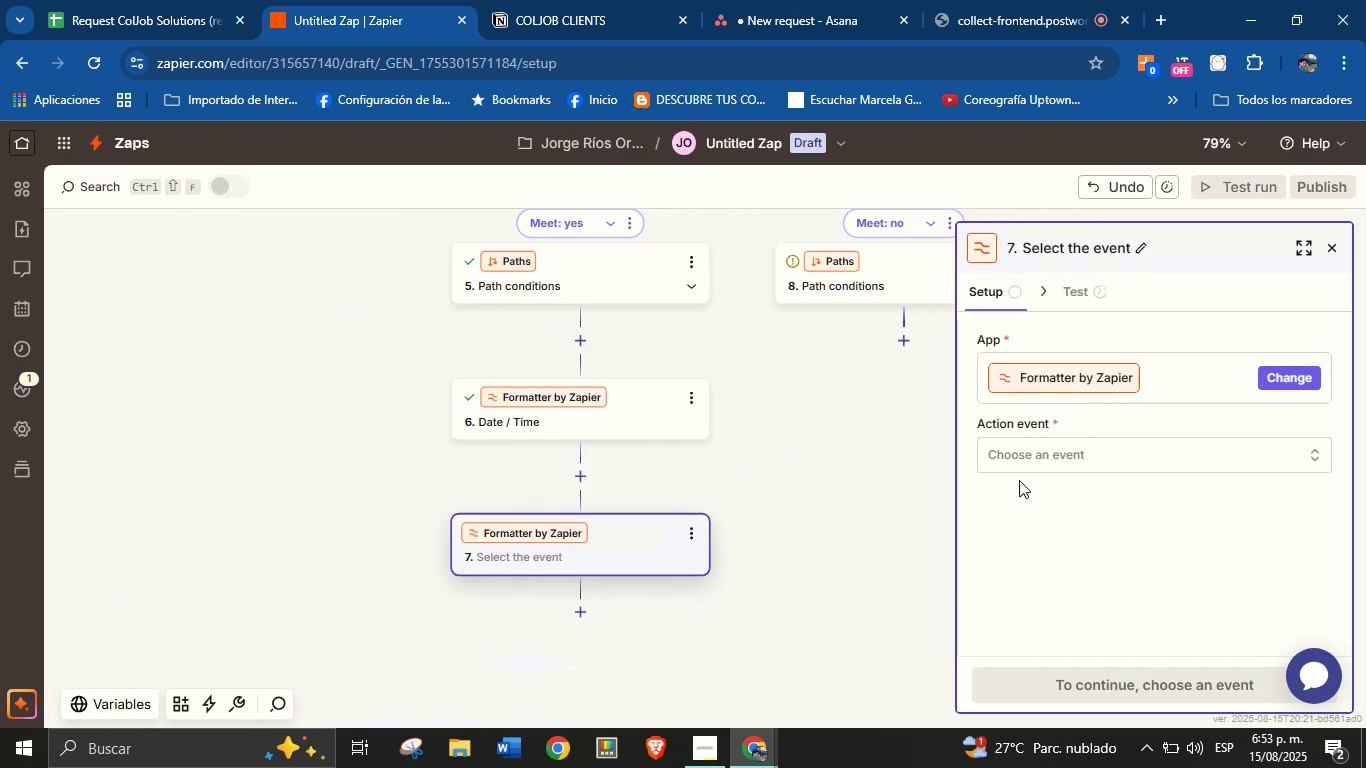 
left_click([1033, 454])
 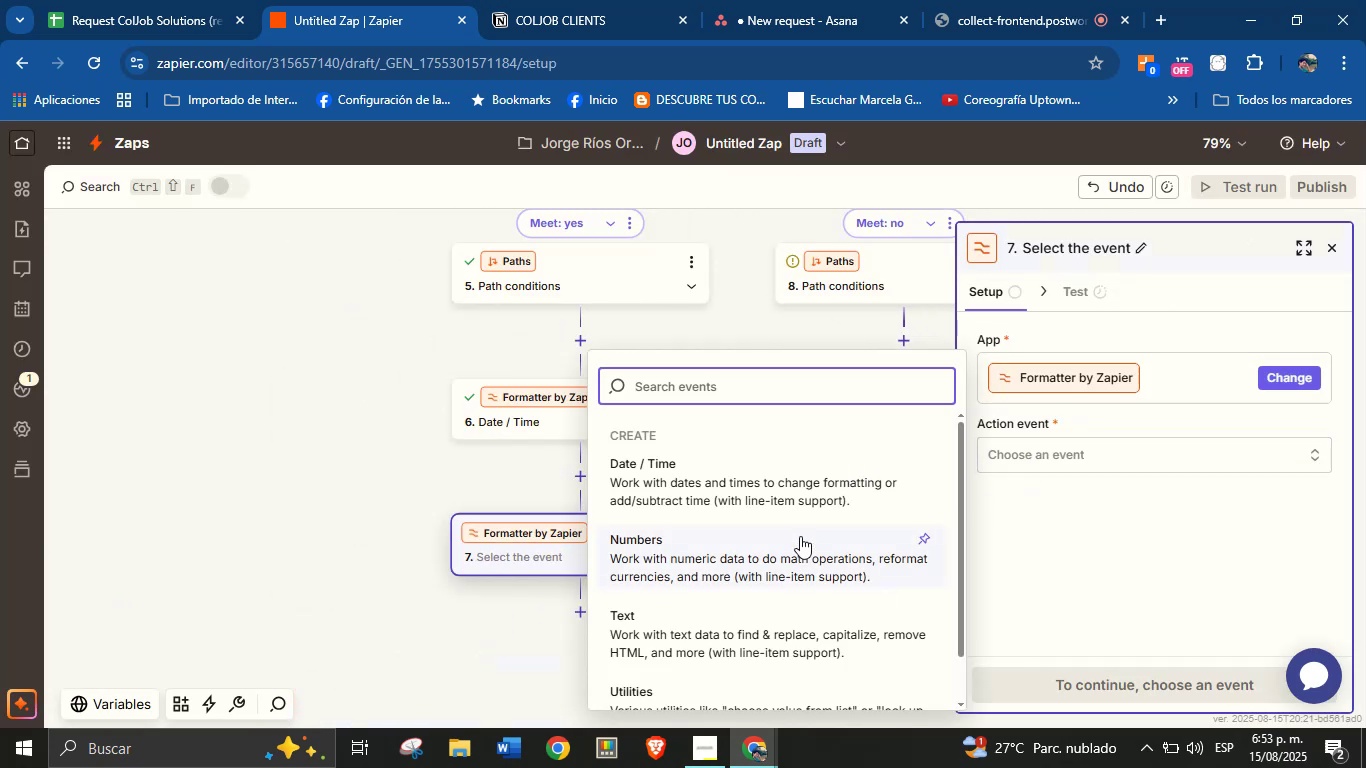 
left_click([790, 502])
 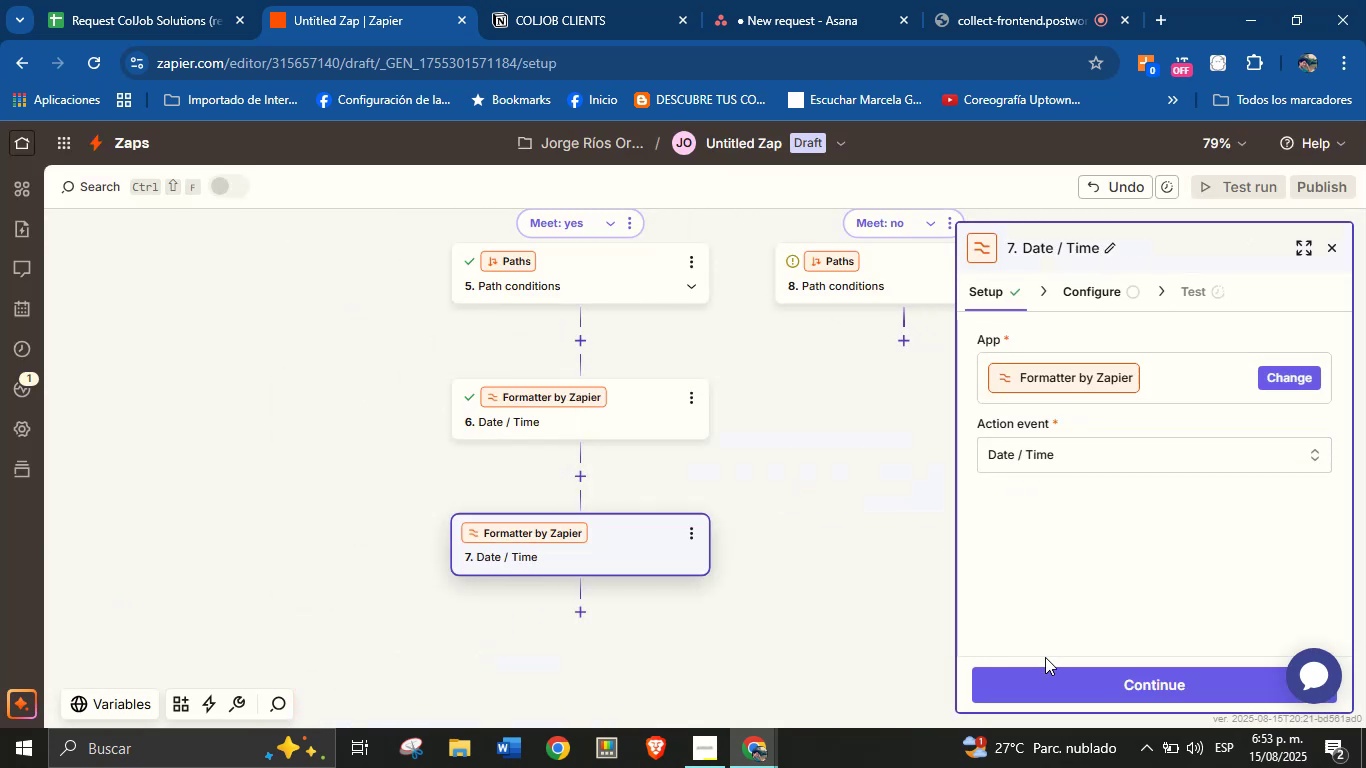 
left_click([1045, 678])
 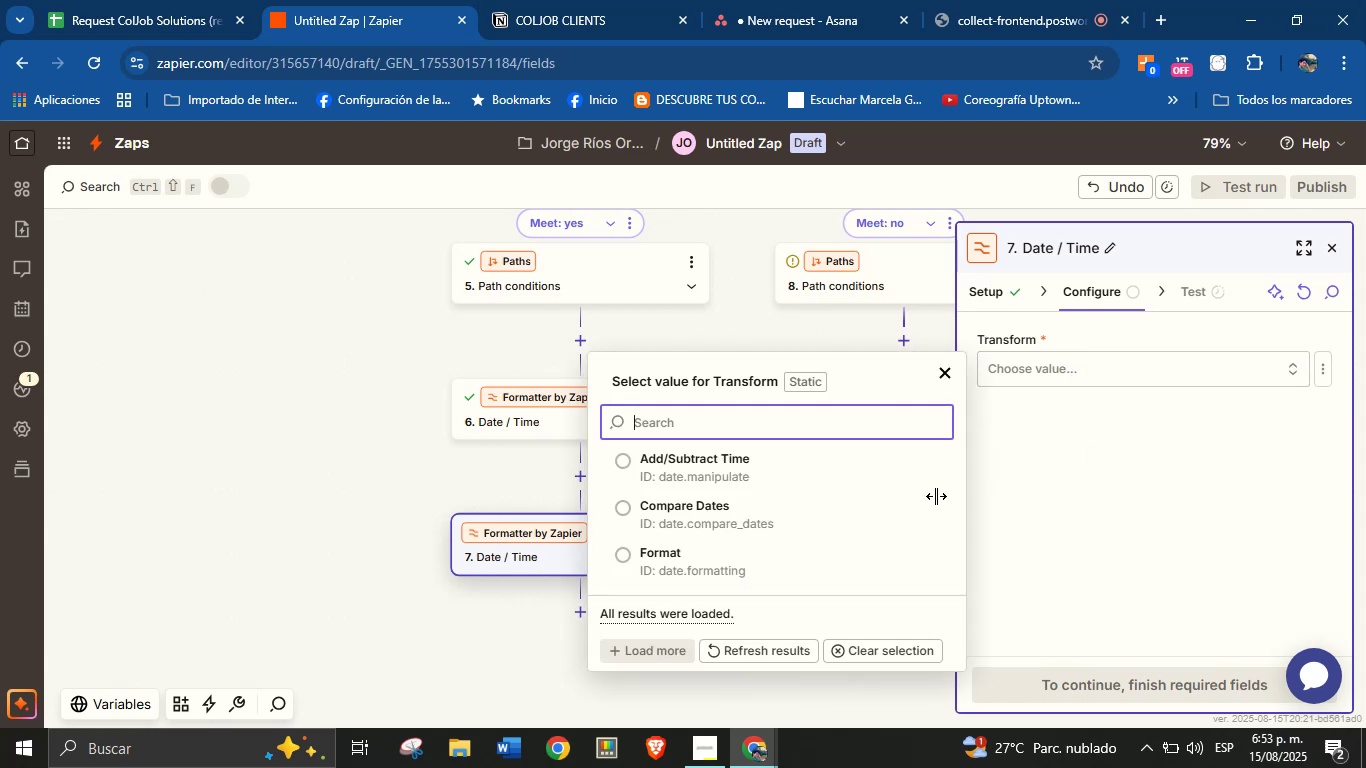 
left_click([738, 457])
 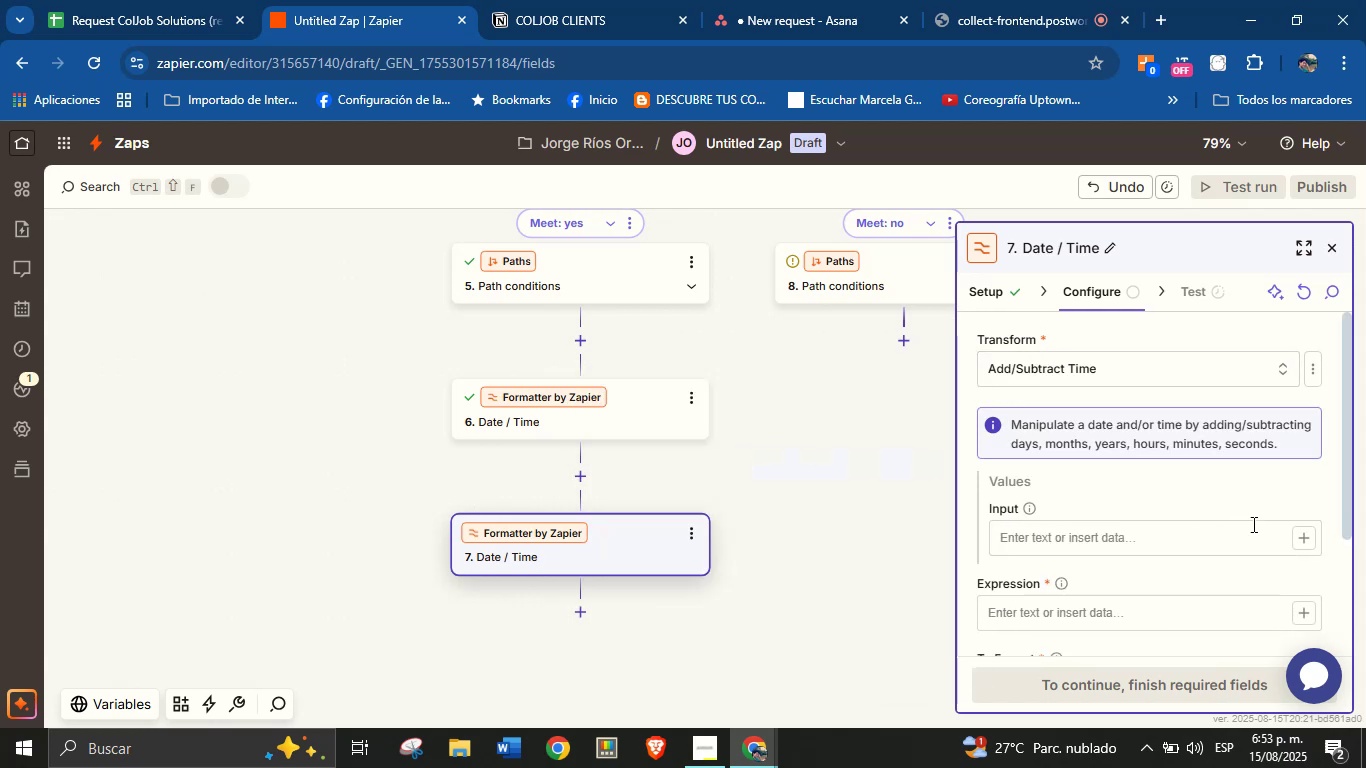 
left_click([1306, 537])
 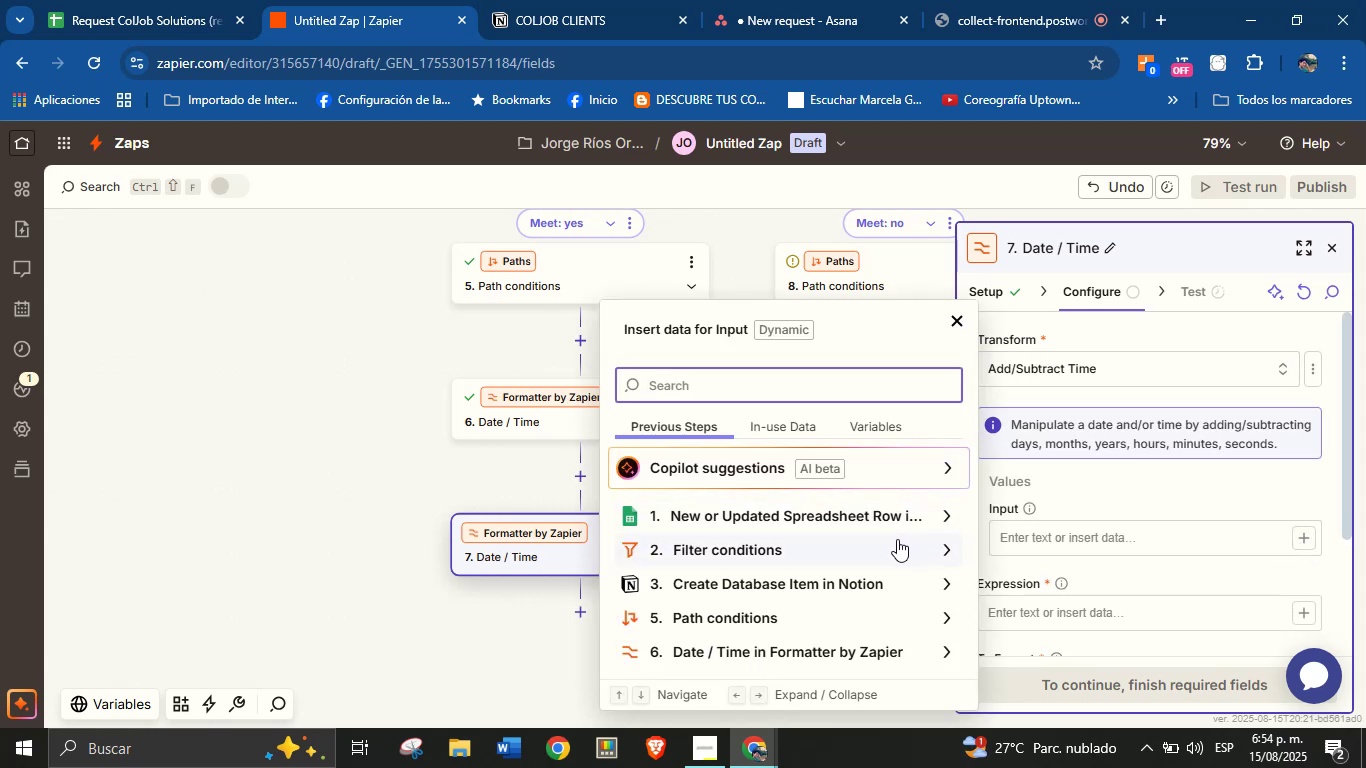 
wait(8.03)
 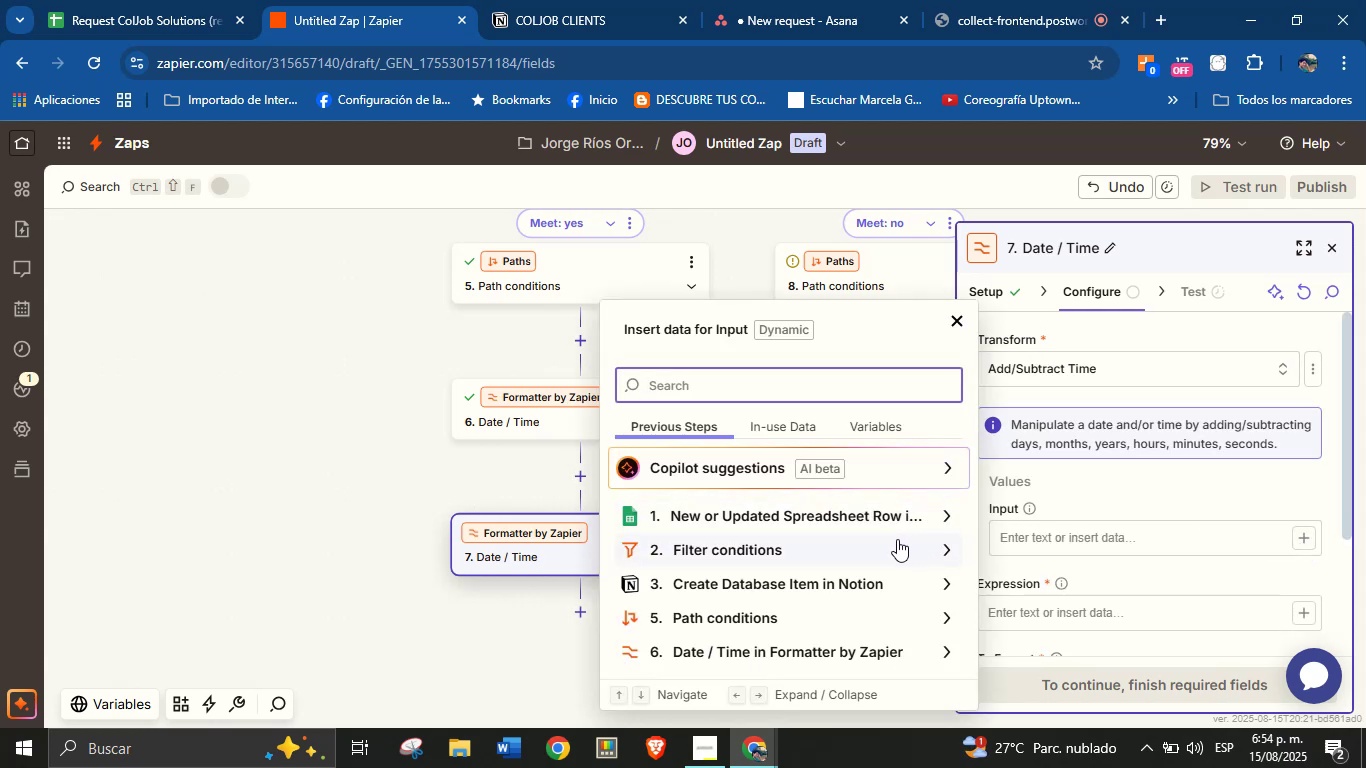 
left_click([815, 382])
 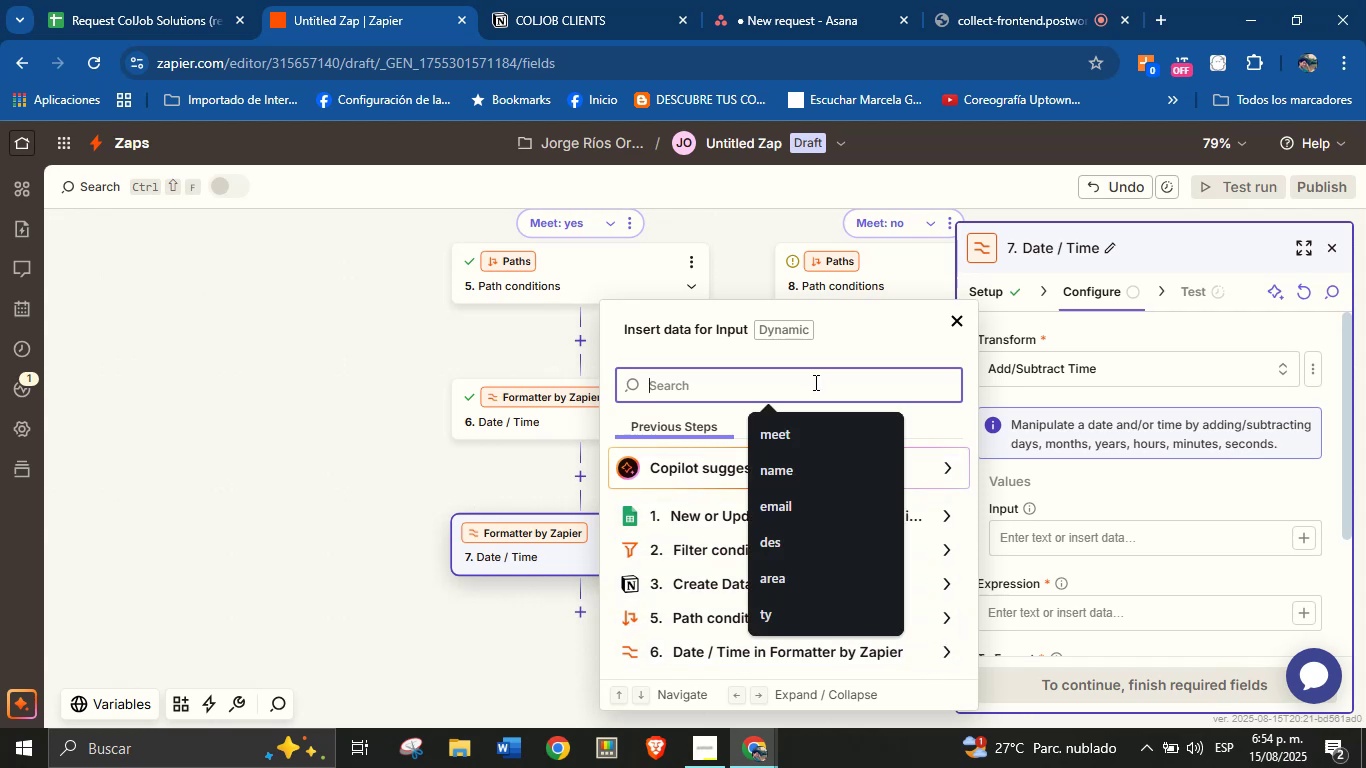 
type(meet)
 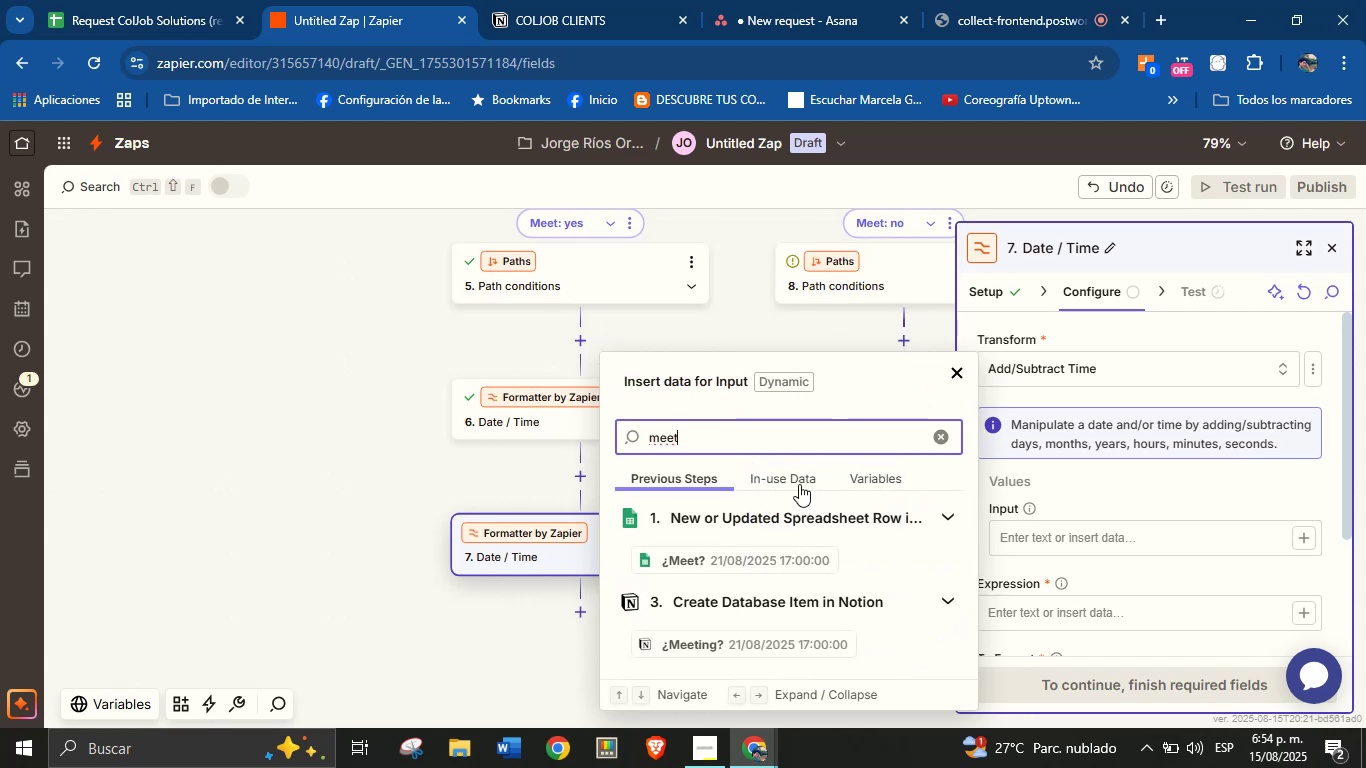 
left_click([758, 645])
 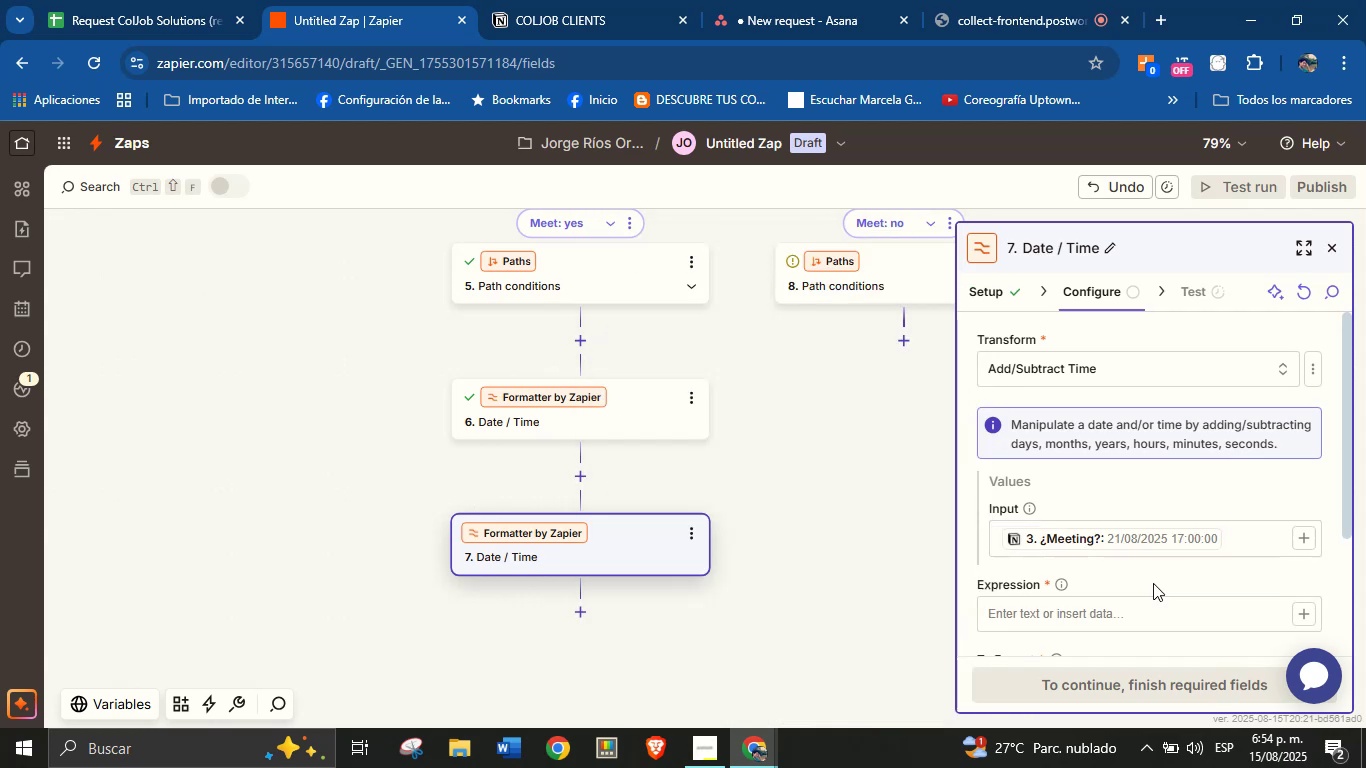 
double_click([1140, 623])
 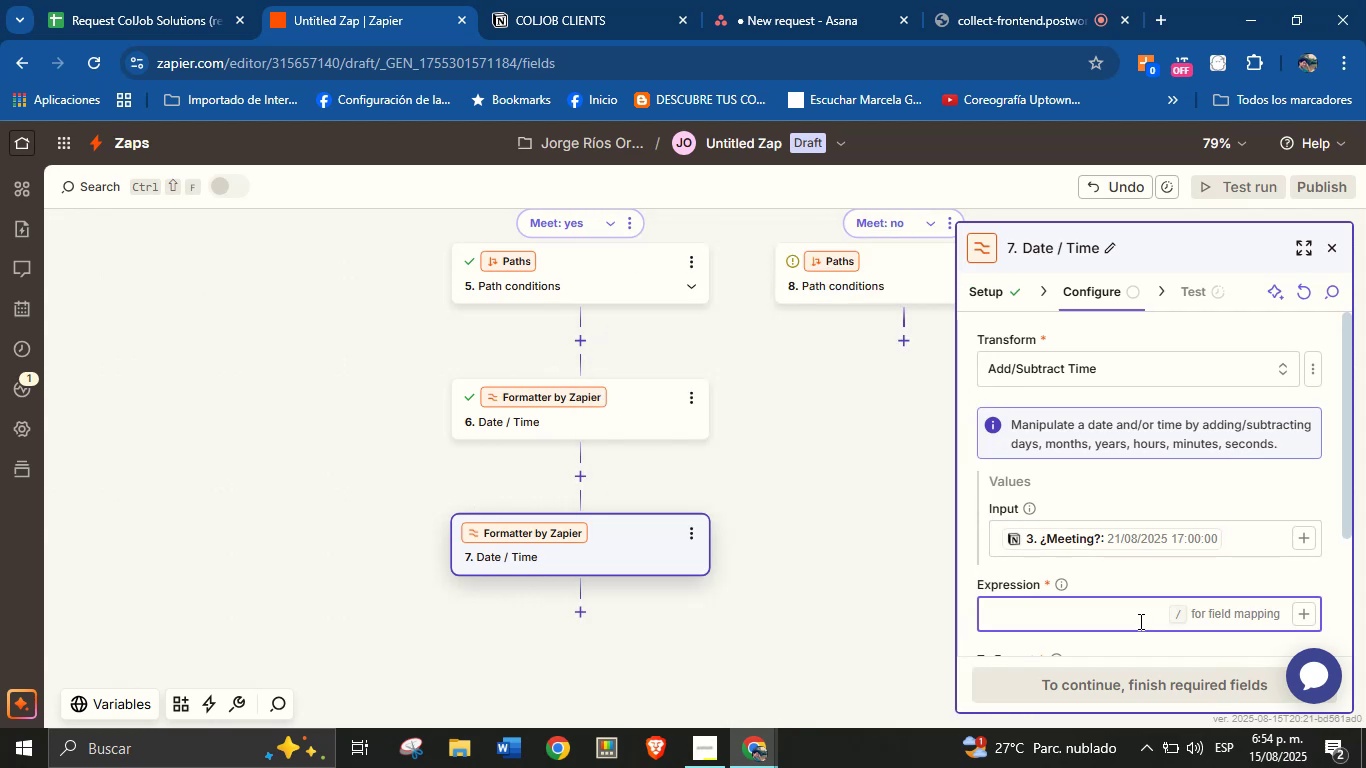 
type(=1 hour)
 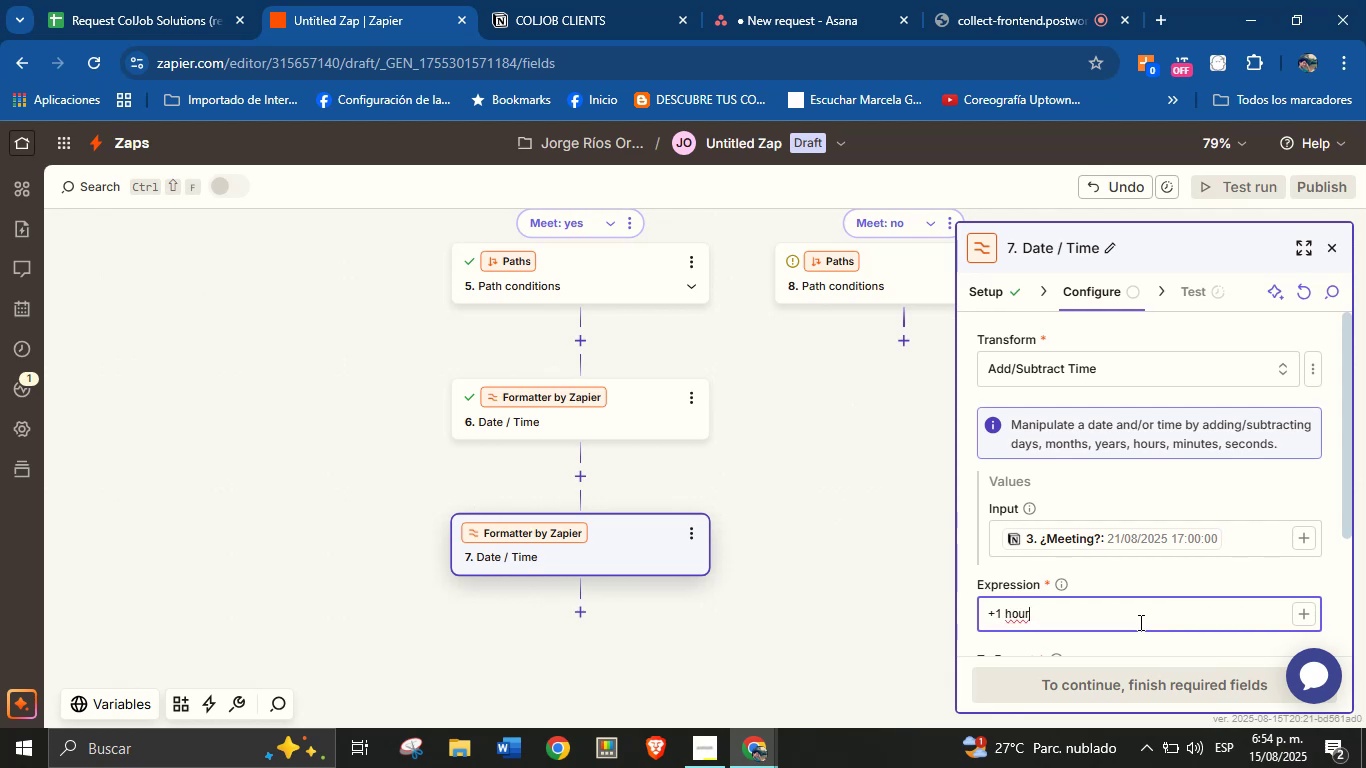 
left_click([1129, 580])
 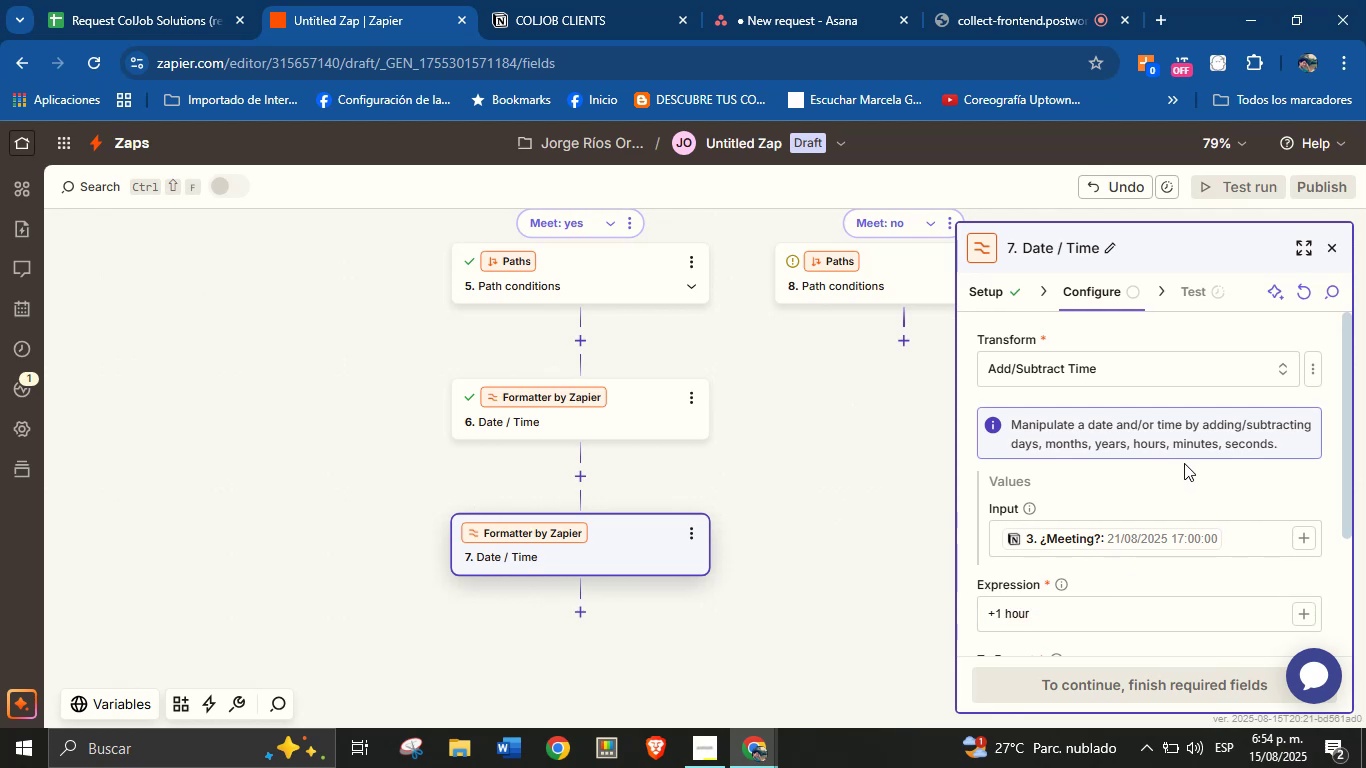 
scroll: coordinate [1184, 465], scroll_direction: down, amount: 2.0
 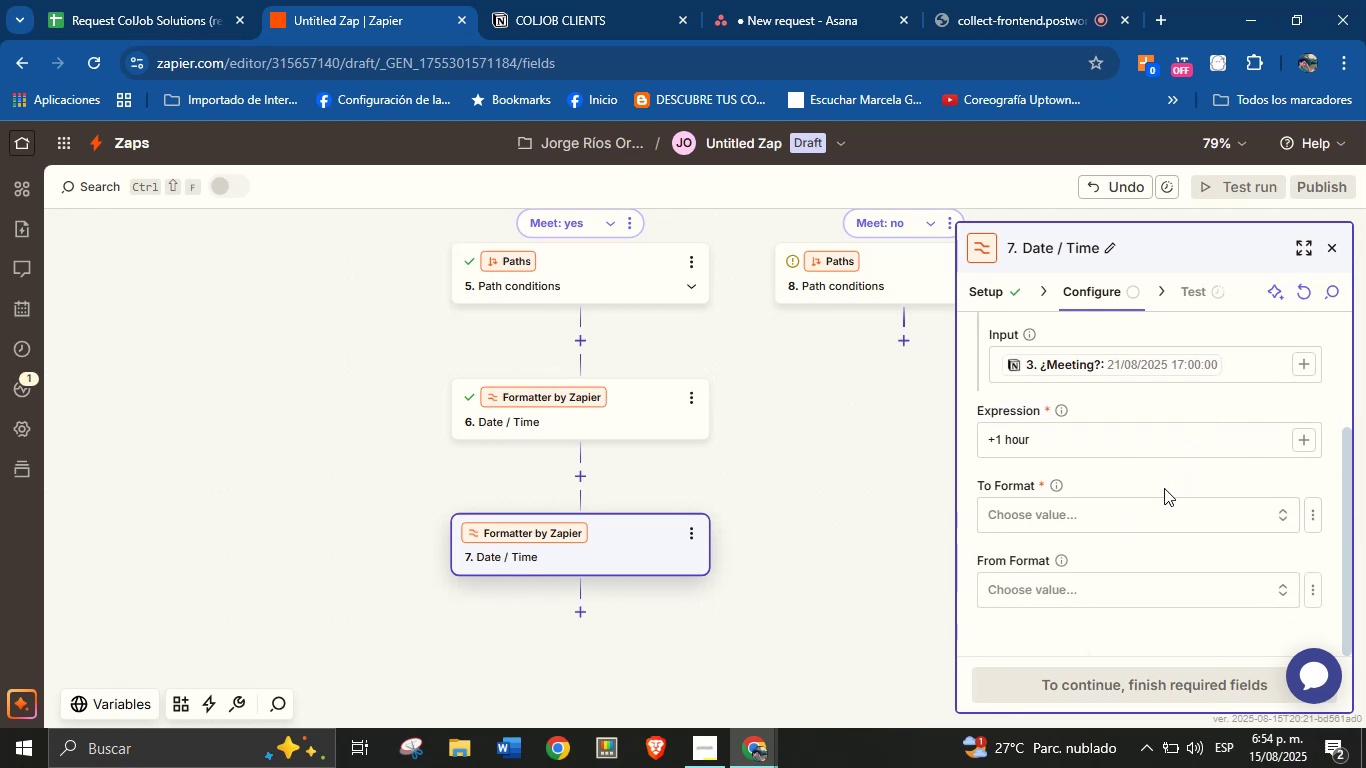 
left_click([1149, 515])
 